 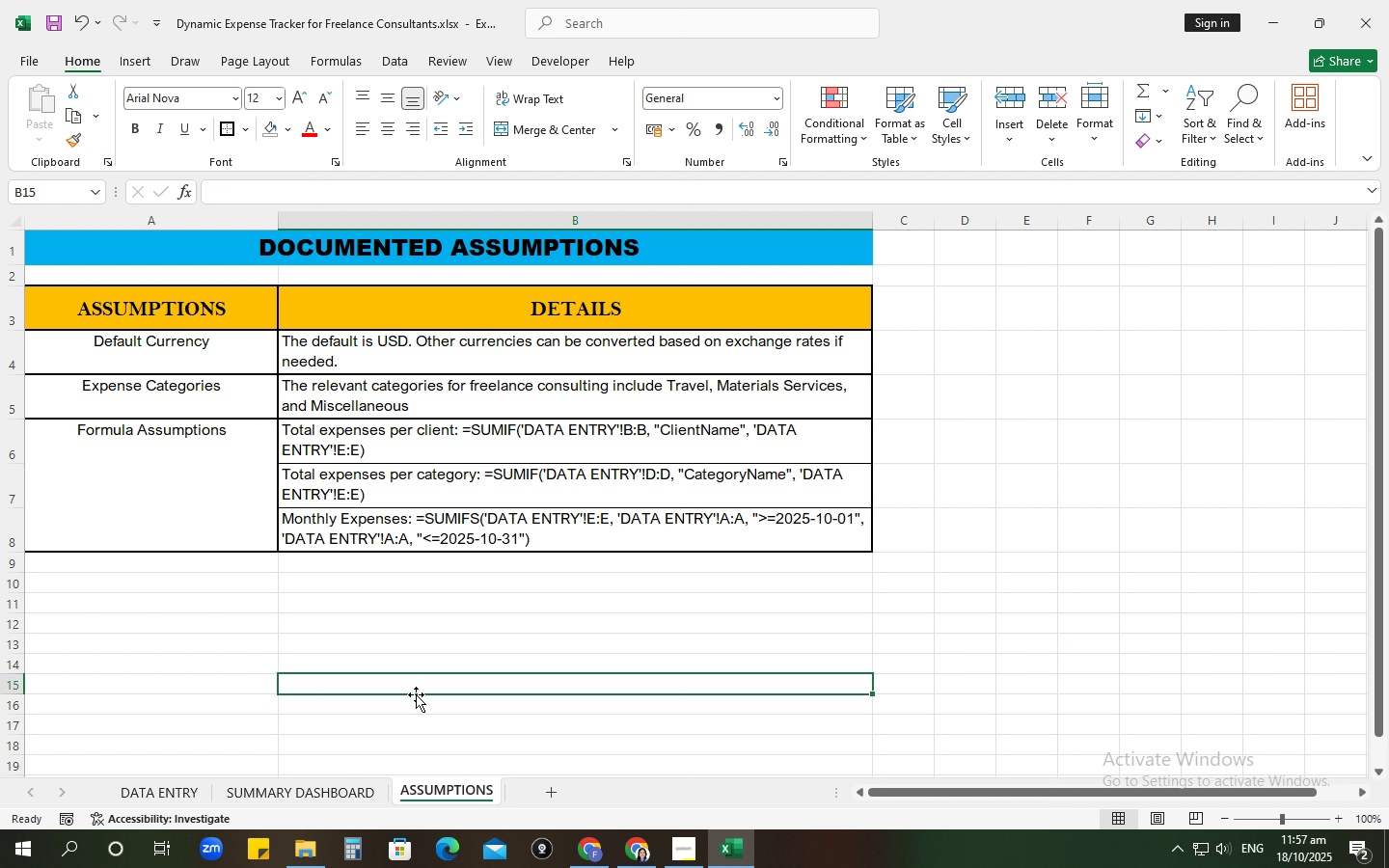 
left_click([319, 799])
 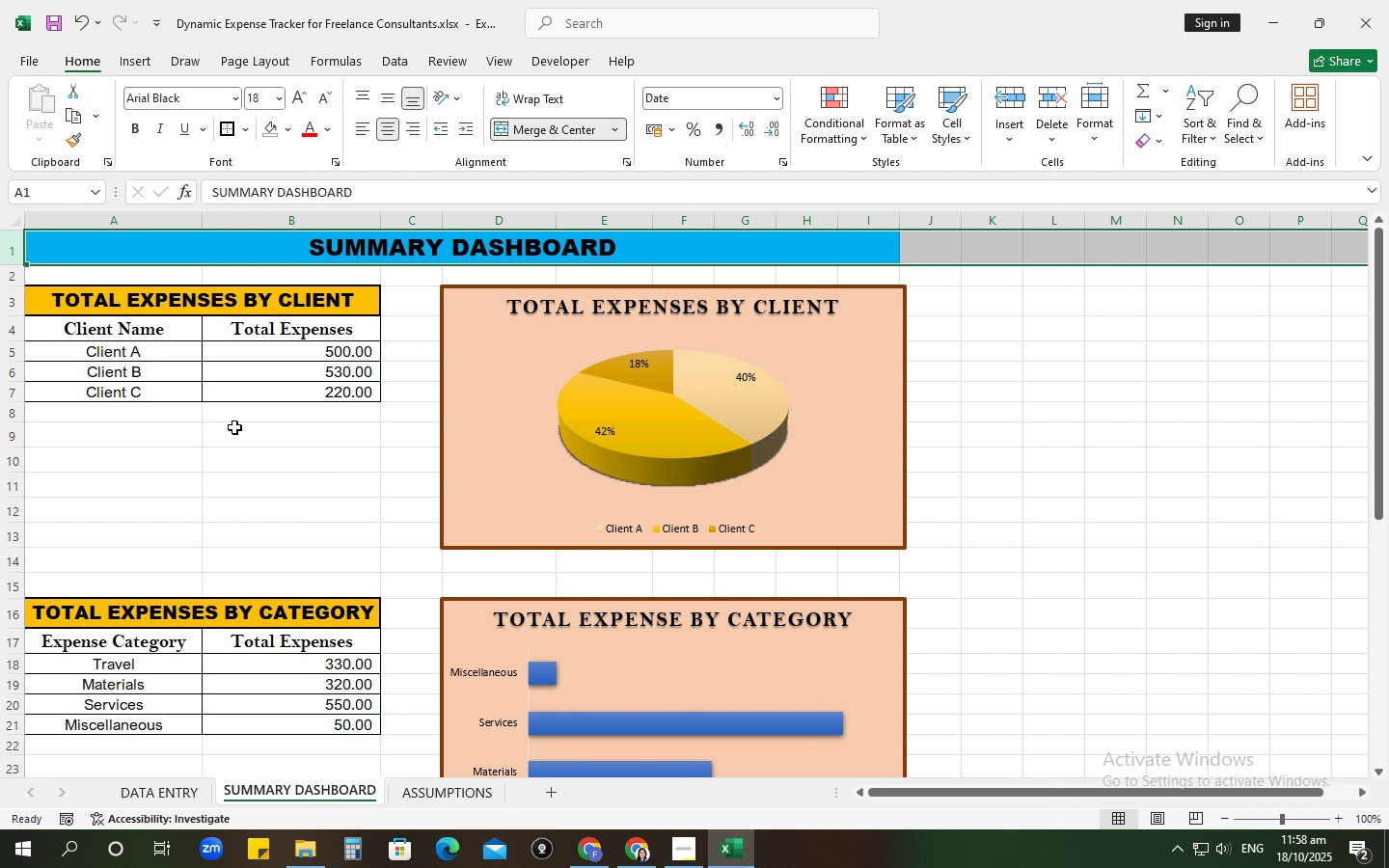 
left_click([234, 427])
 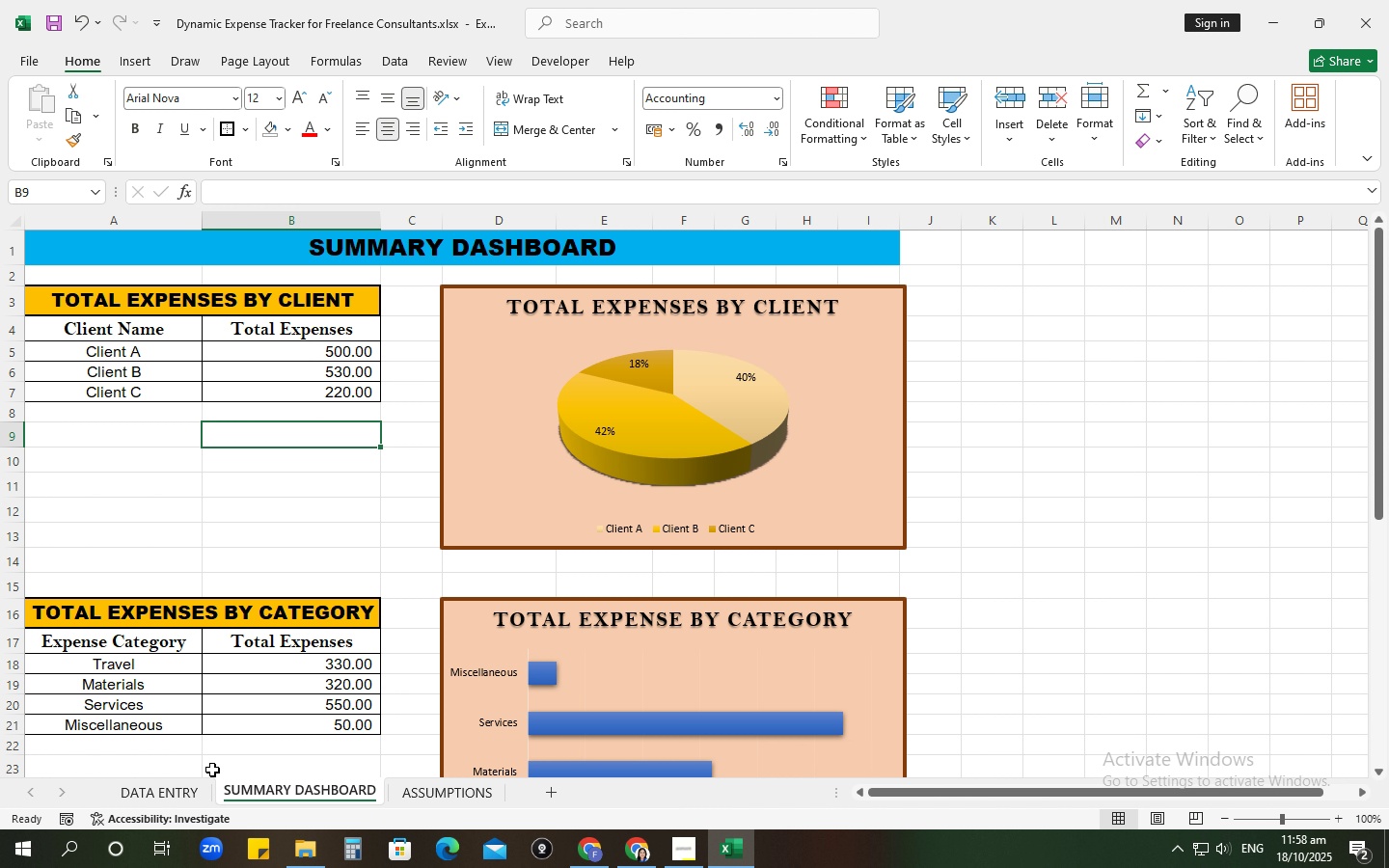 
left_click([165, 788])
 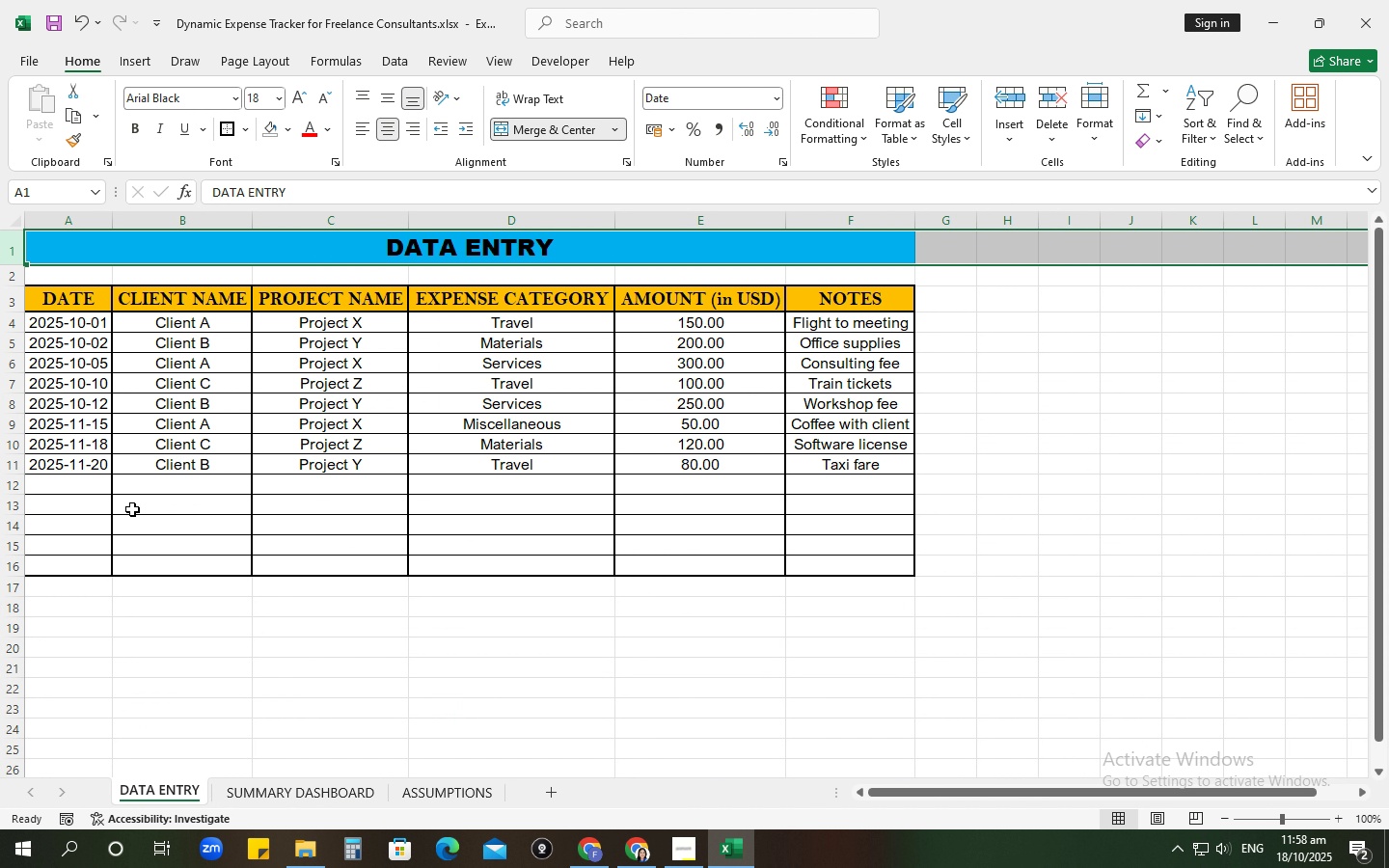 
left_click([131, 509])
 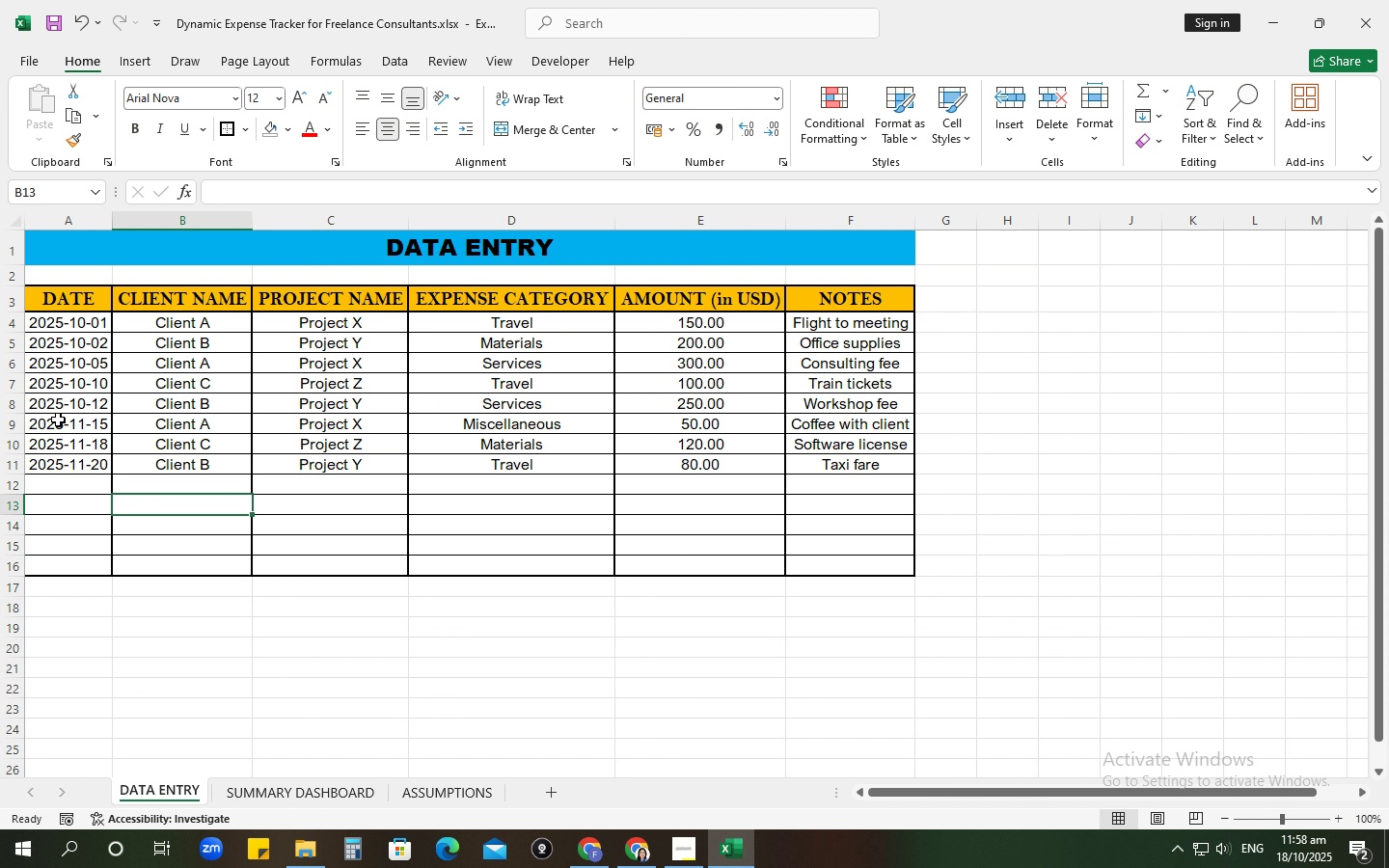 
left_click([11, 428])
 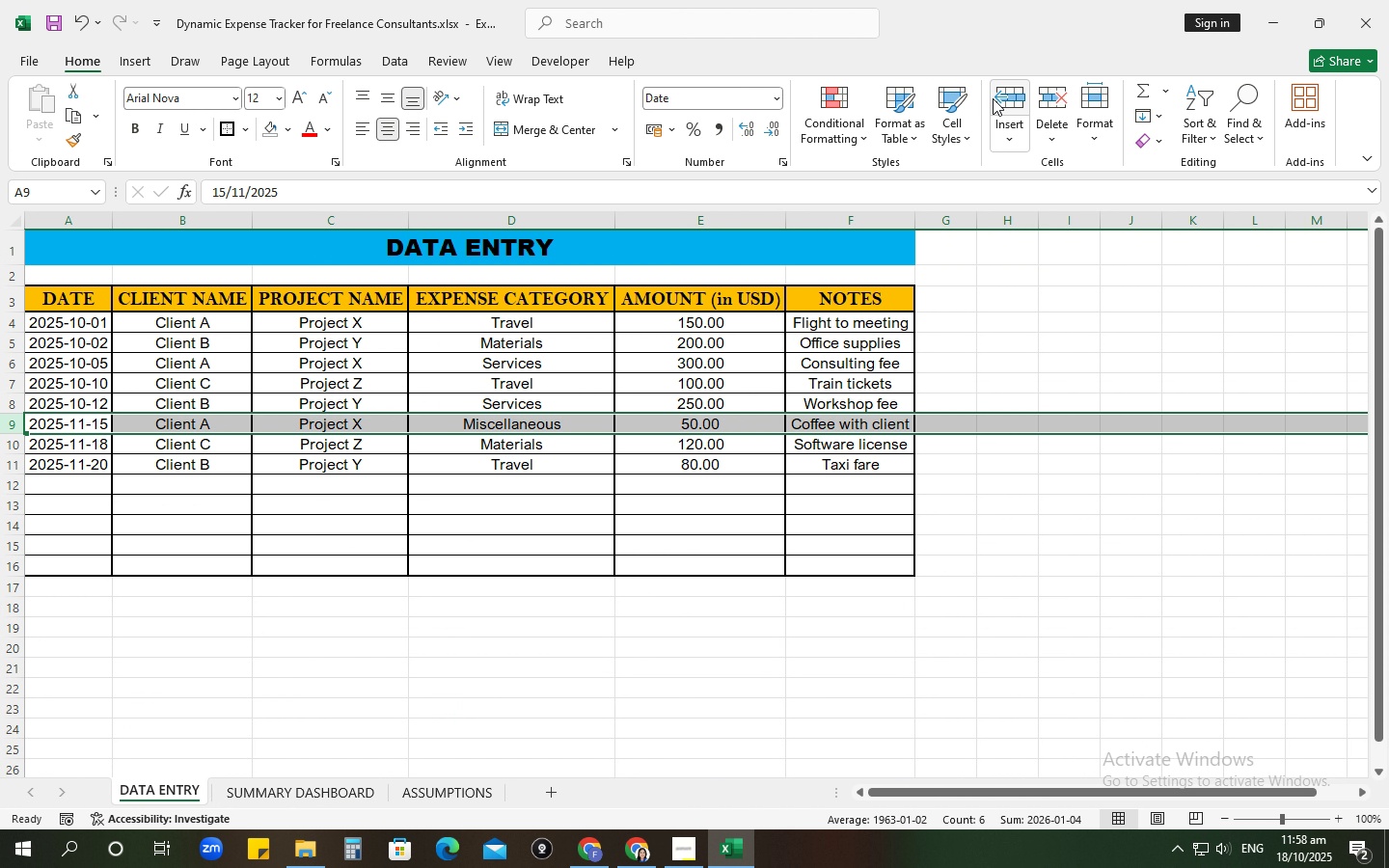 
left_click([998, 97])
 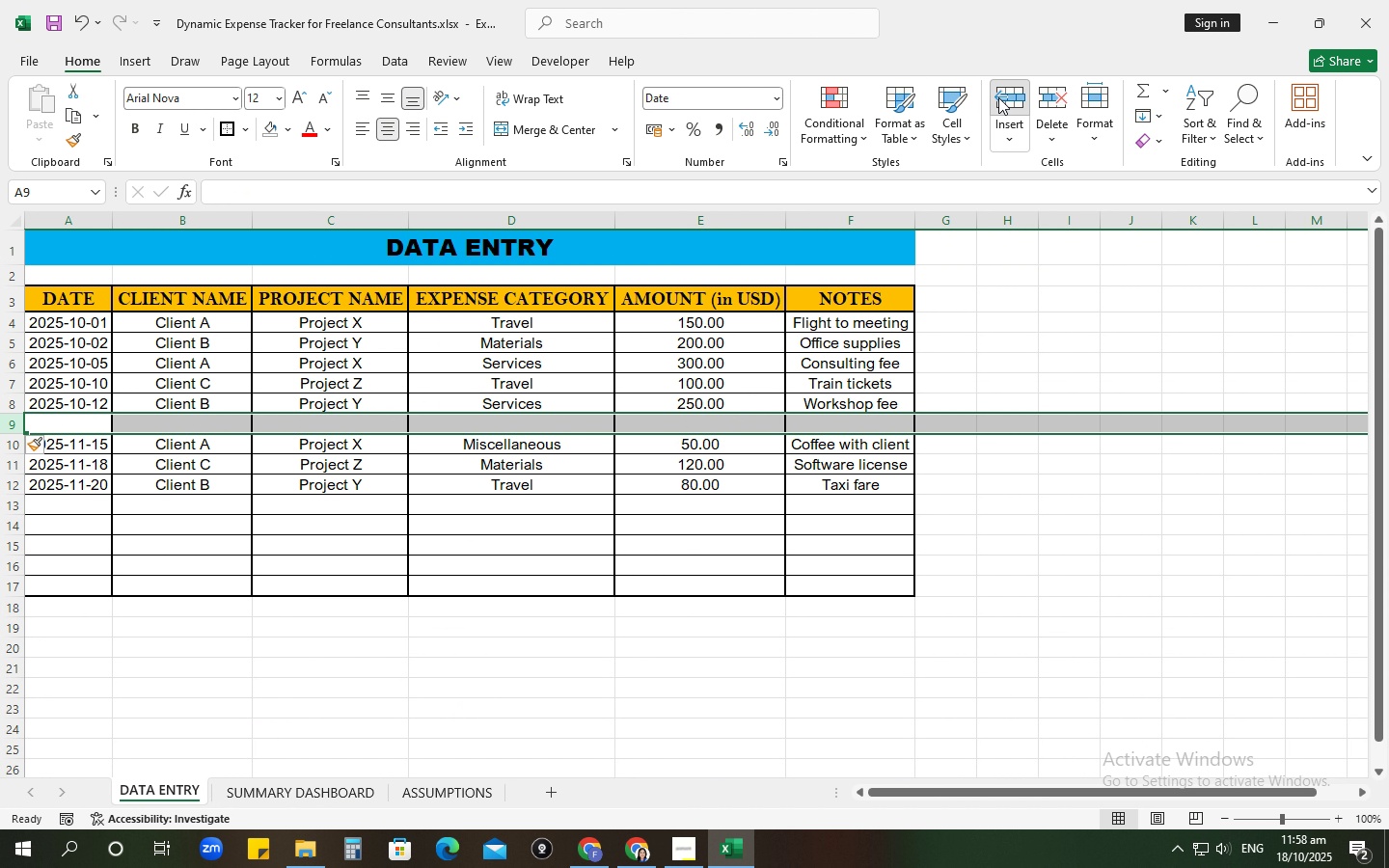 
double_click([998, 97])
 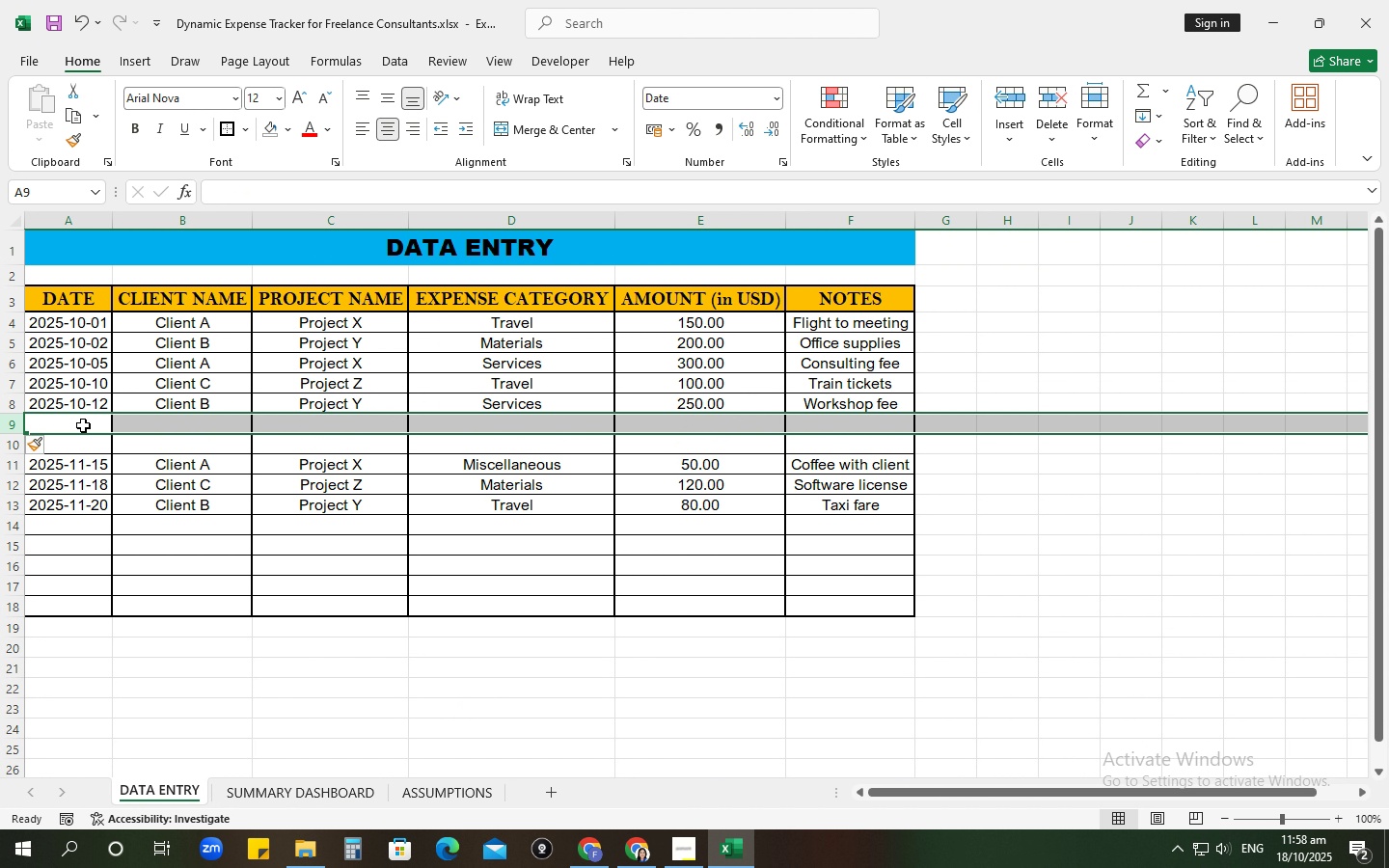 
left_click([83, 425])
 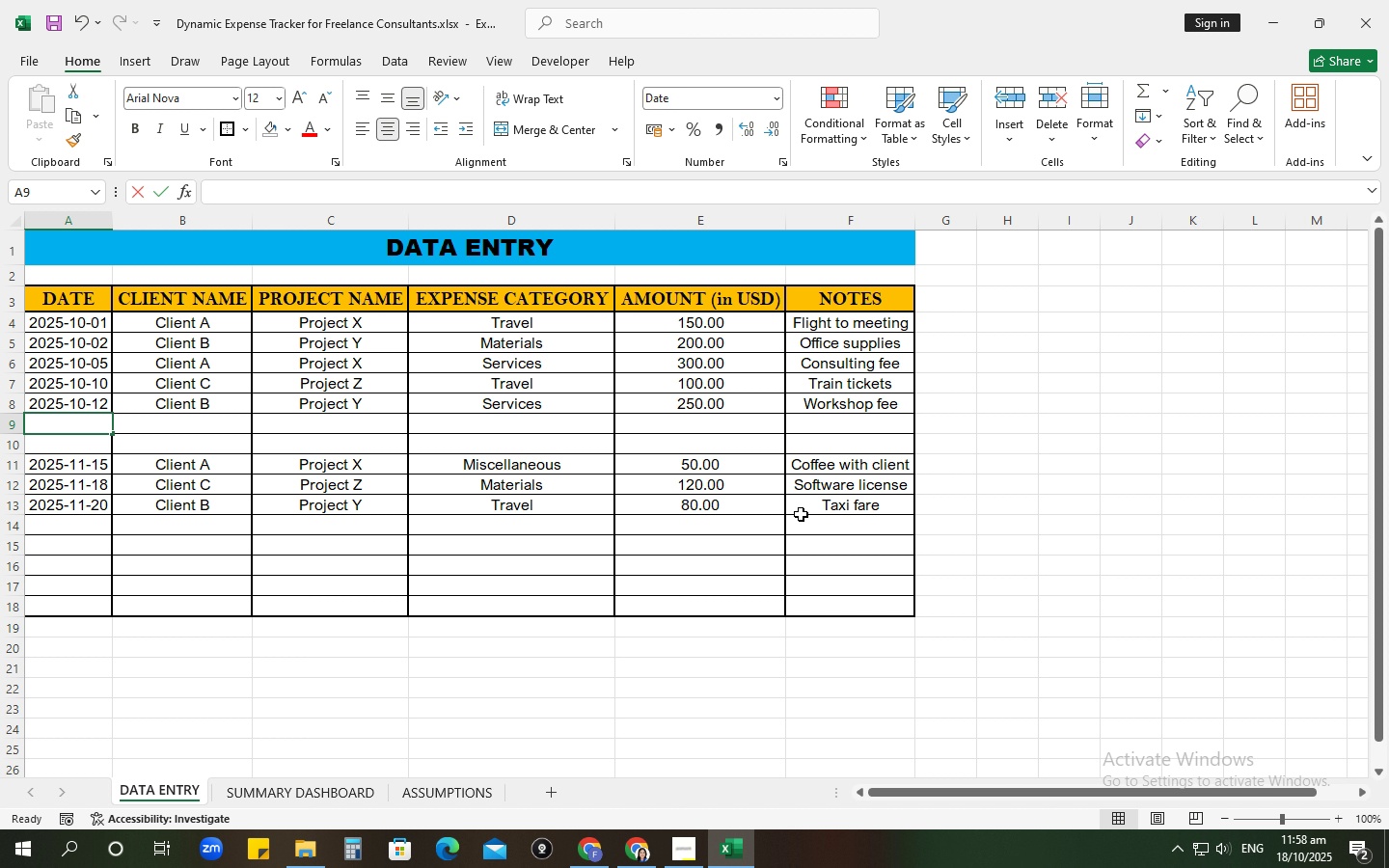 
type(10-16)
key(Tab)
type(cLIENT A)
key(Tab)
type(Project X)
key(Tab)
type(Miscellaneous)
key(Tab)
 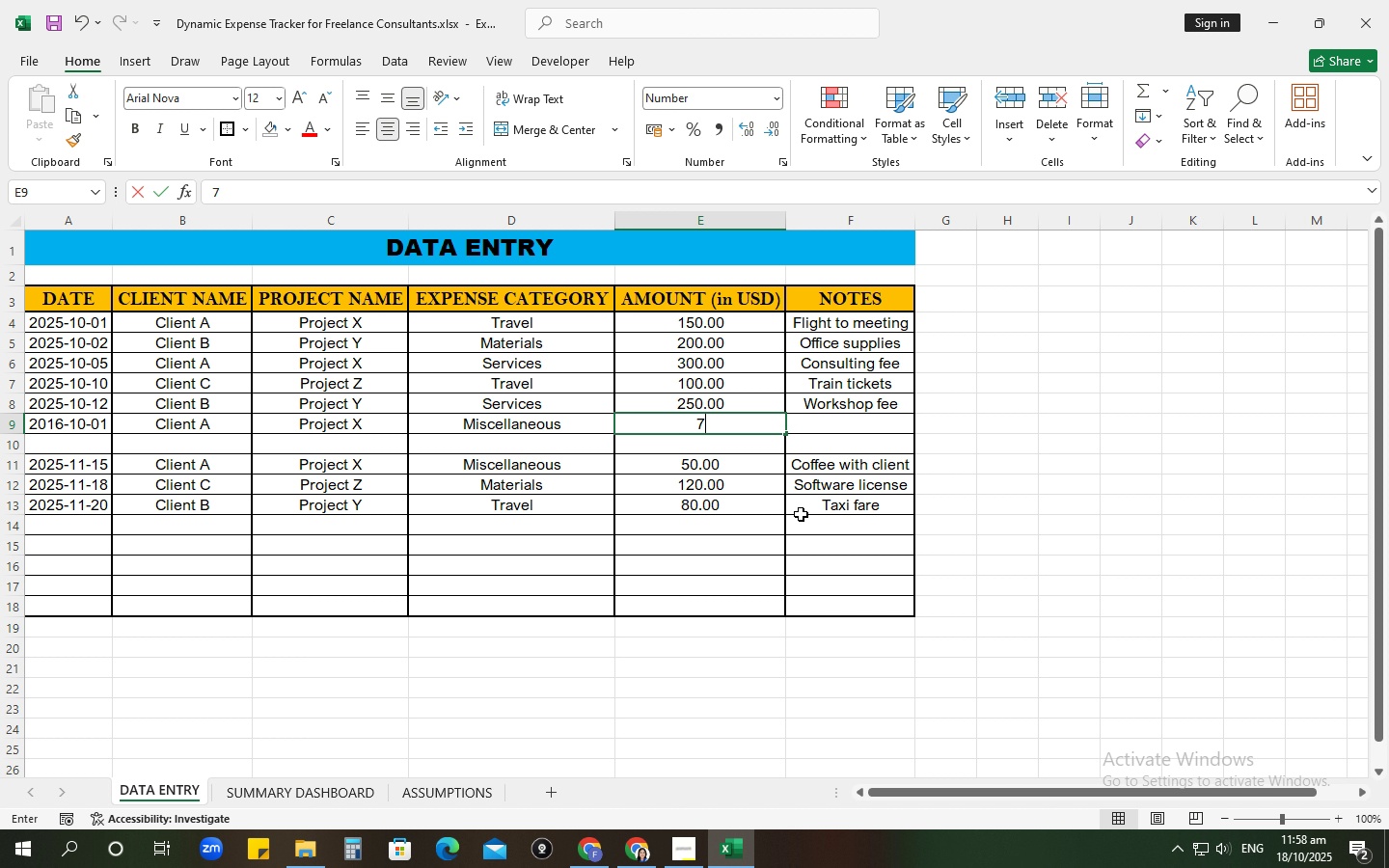 
key(Numpad7)
 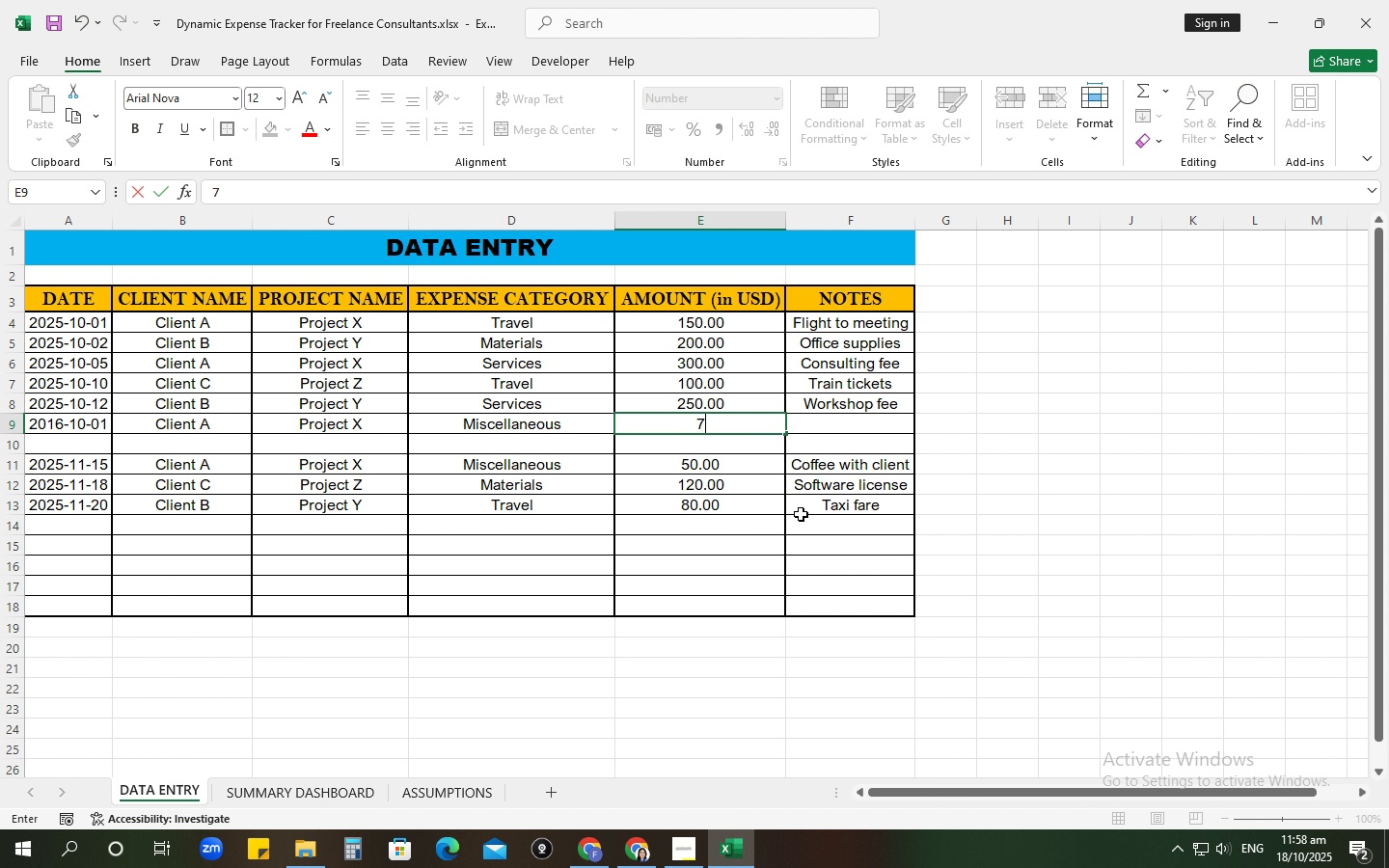 
key(Numpad5)
 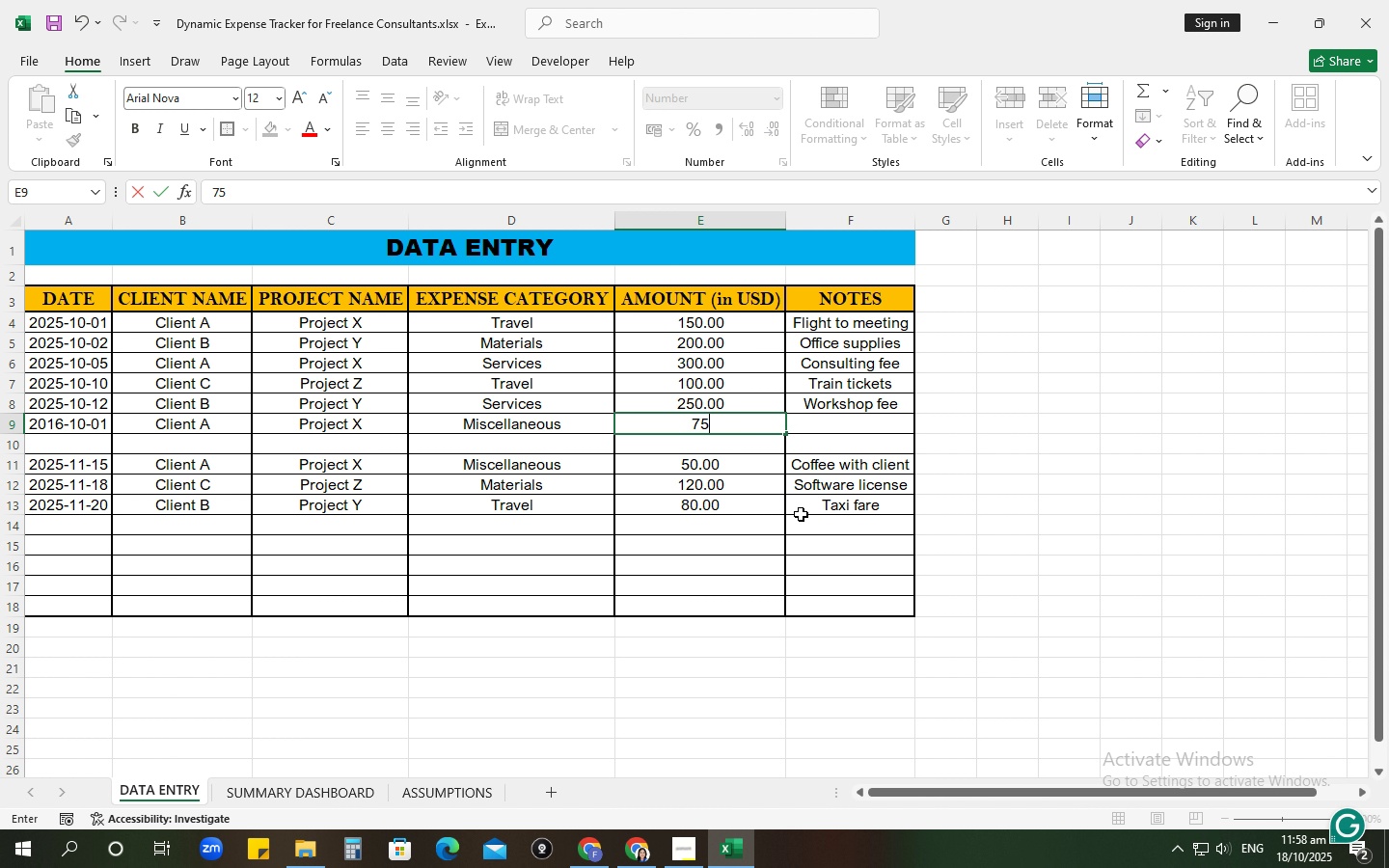 
key(Tab)
 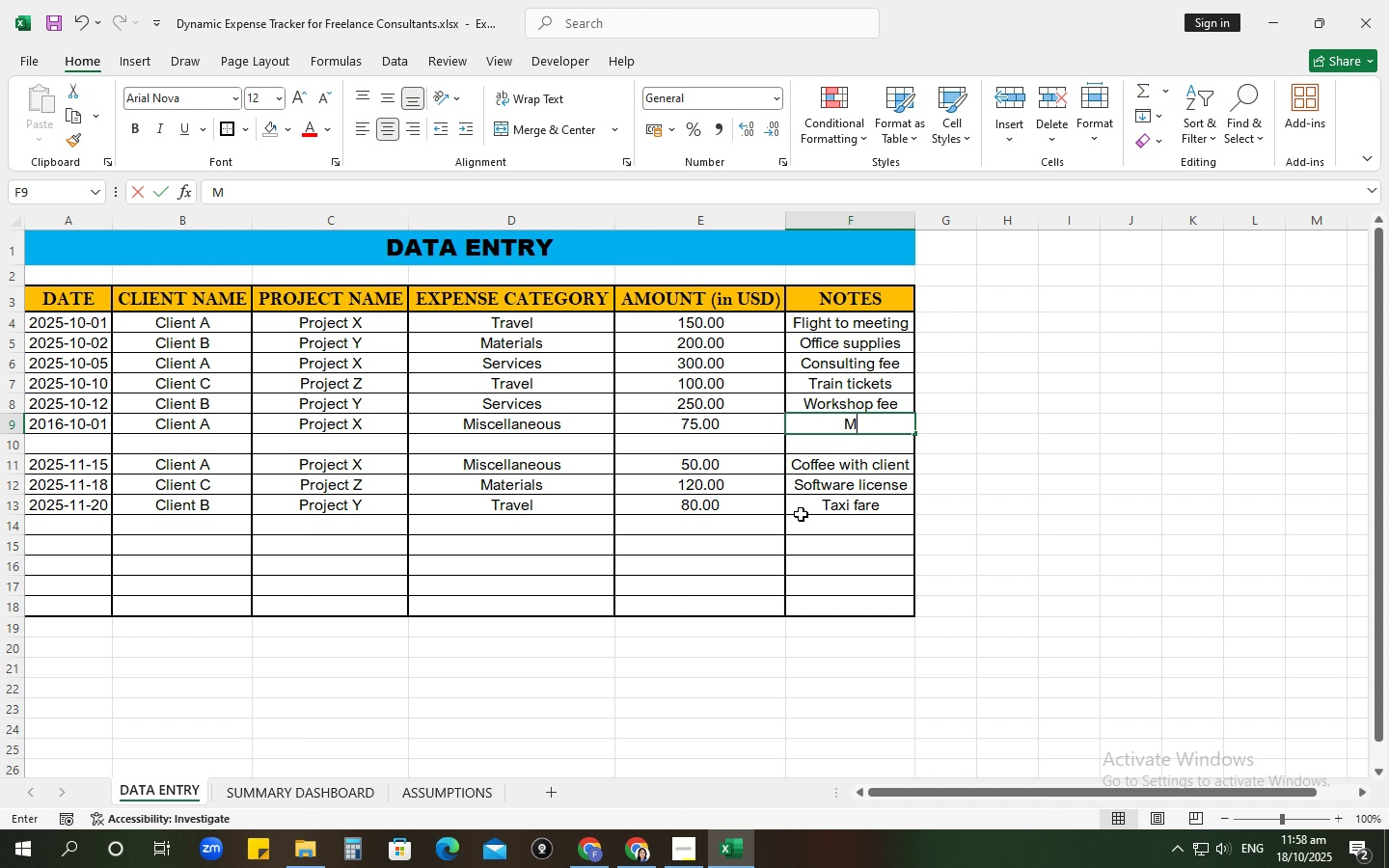 
wait(19.87)
 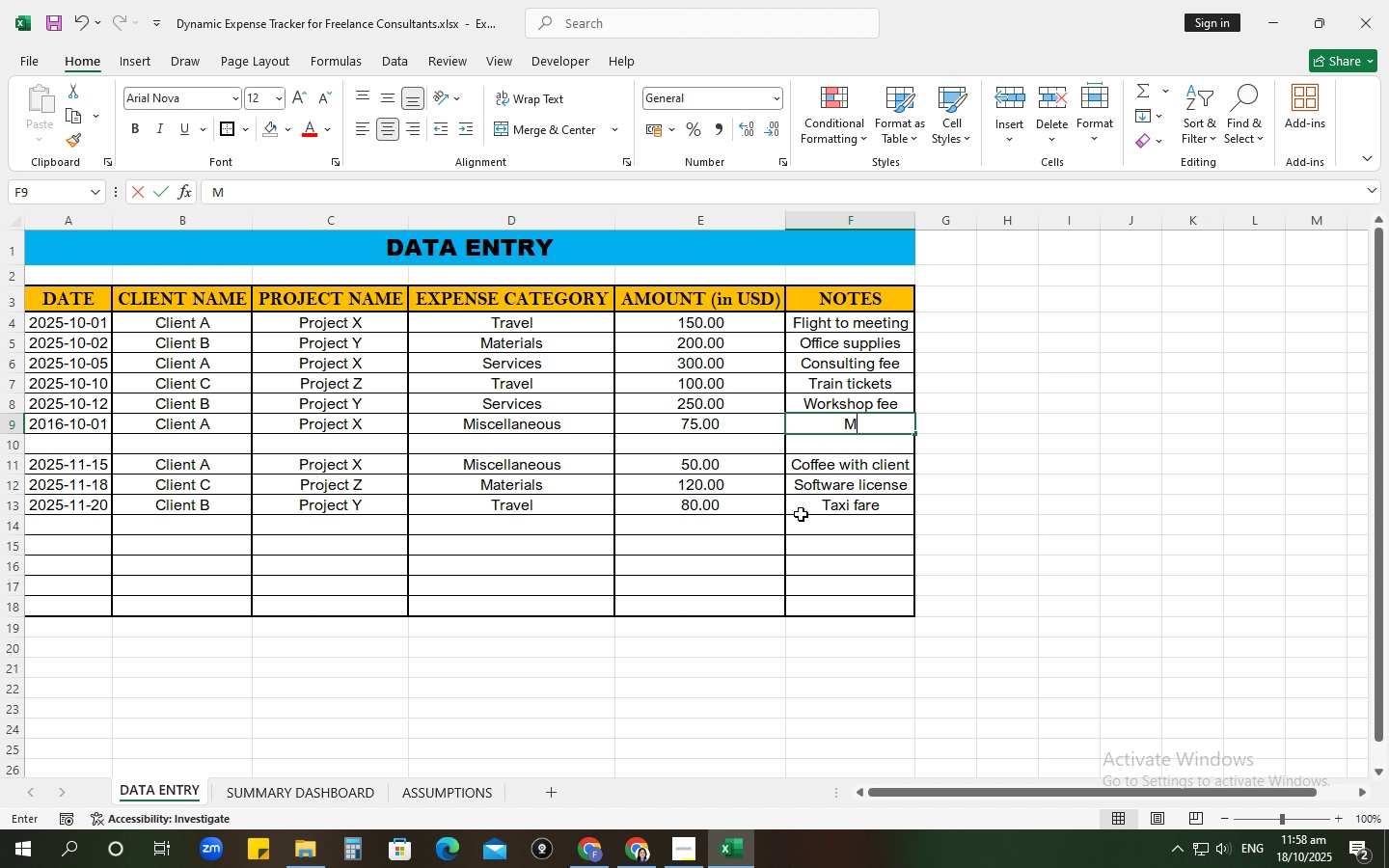 
type(Meeting with client)
 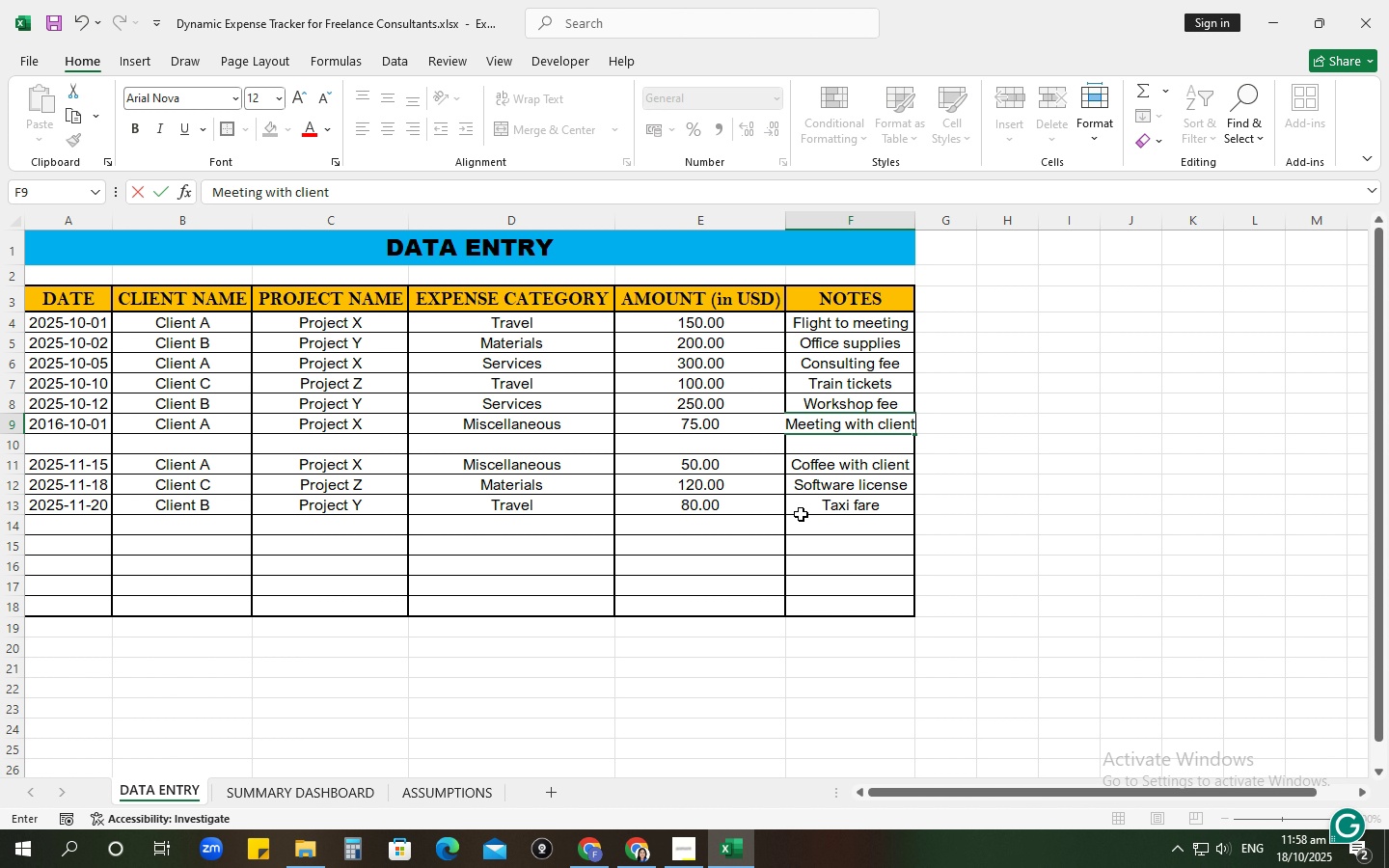 
key(Enter)
 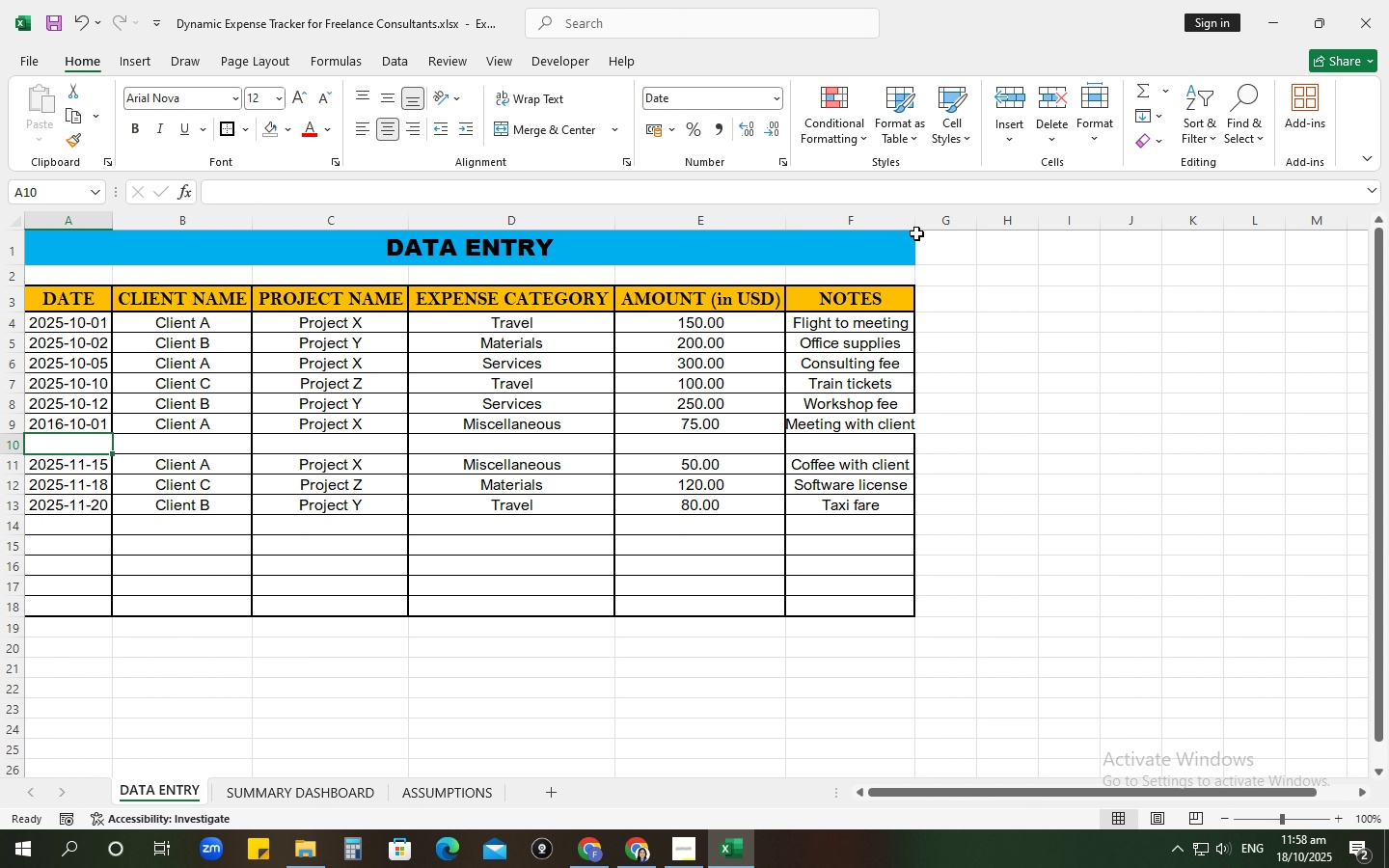 
double_click([916, 224])
 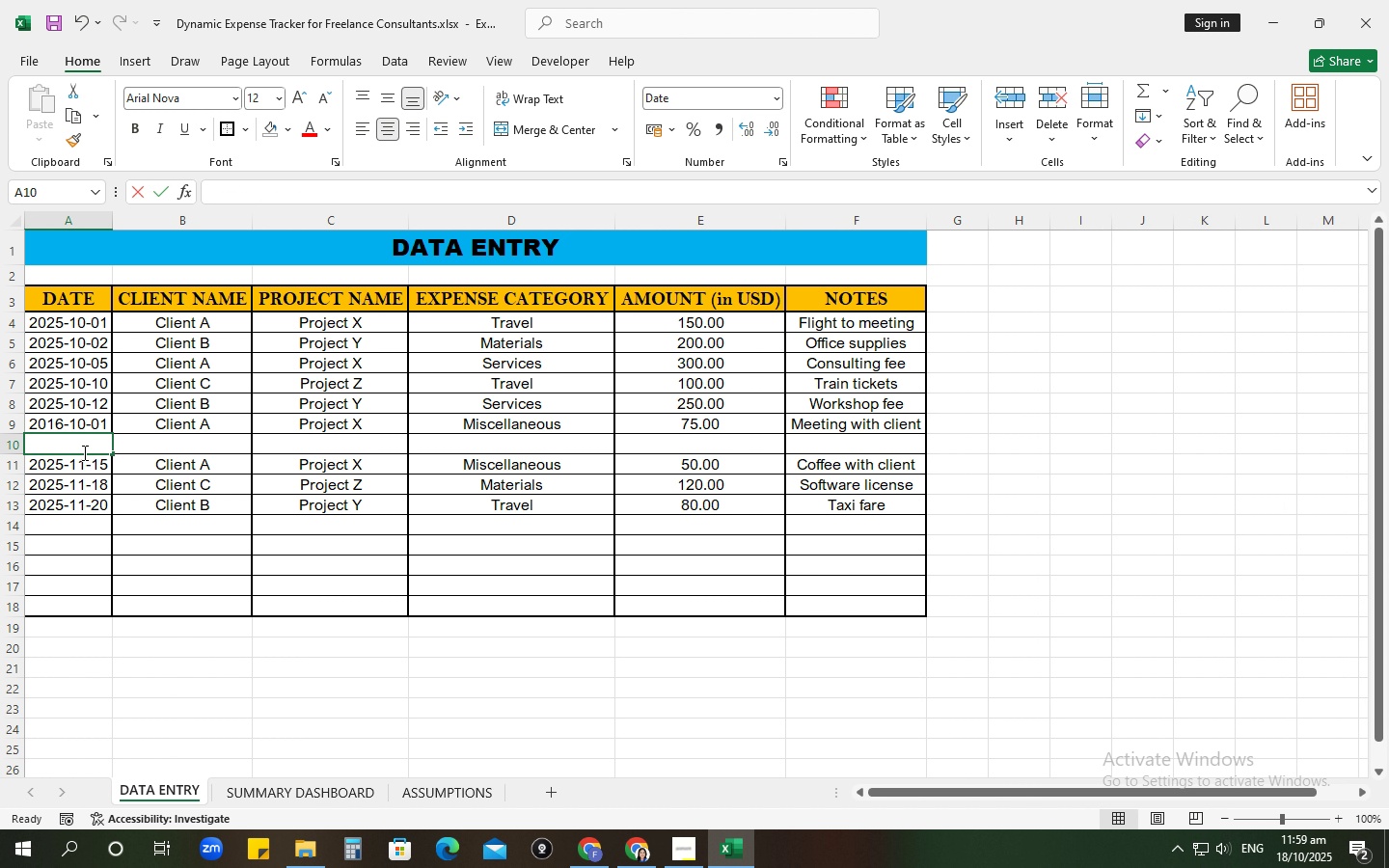 
key(Numpad1)
 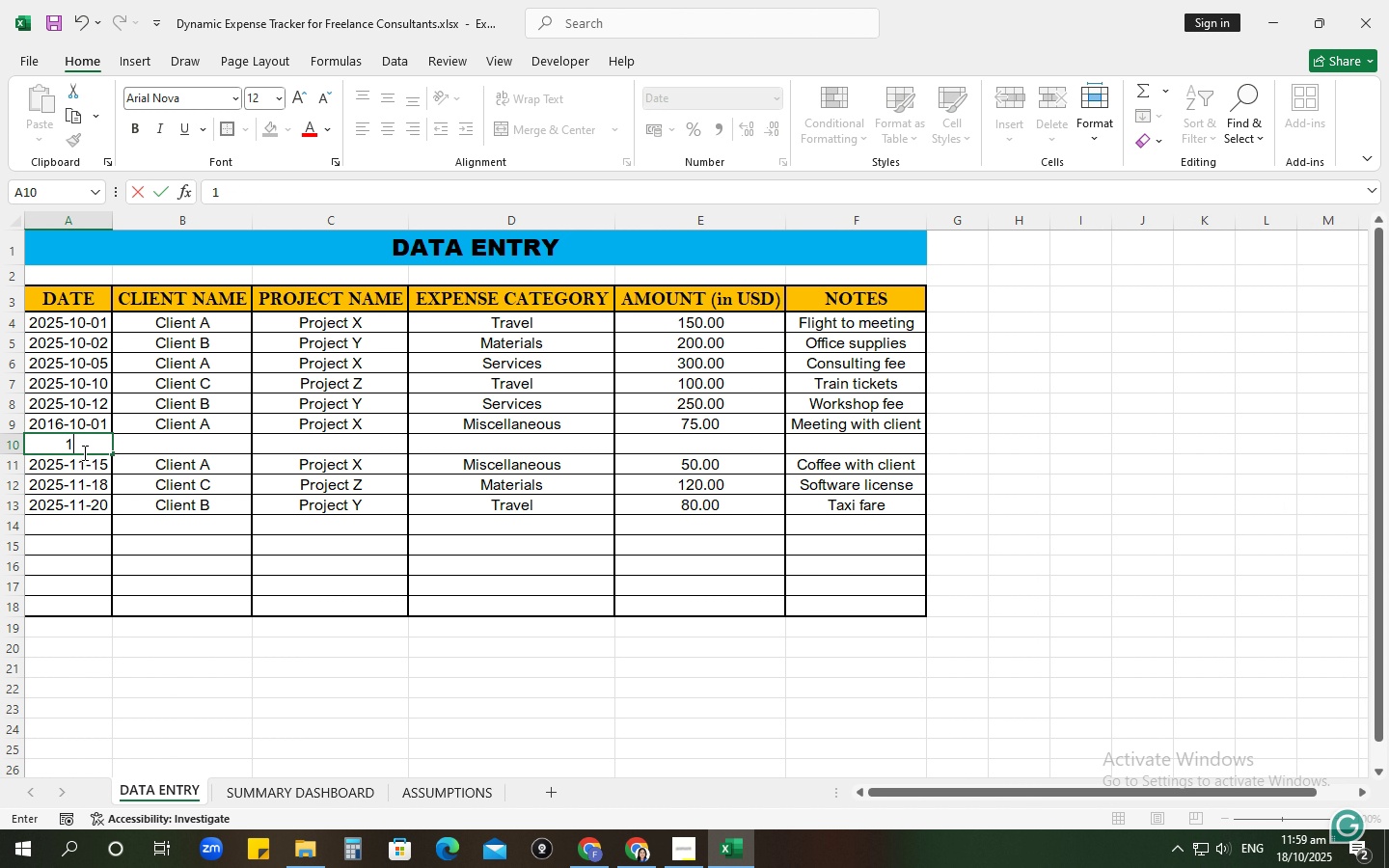 
key(Numpad0)
 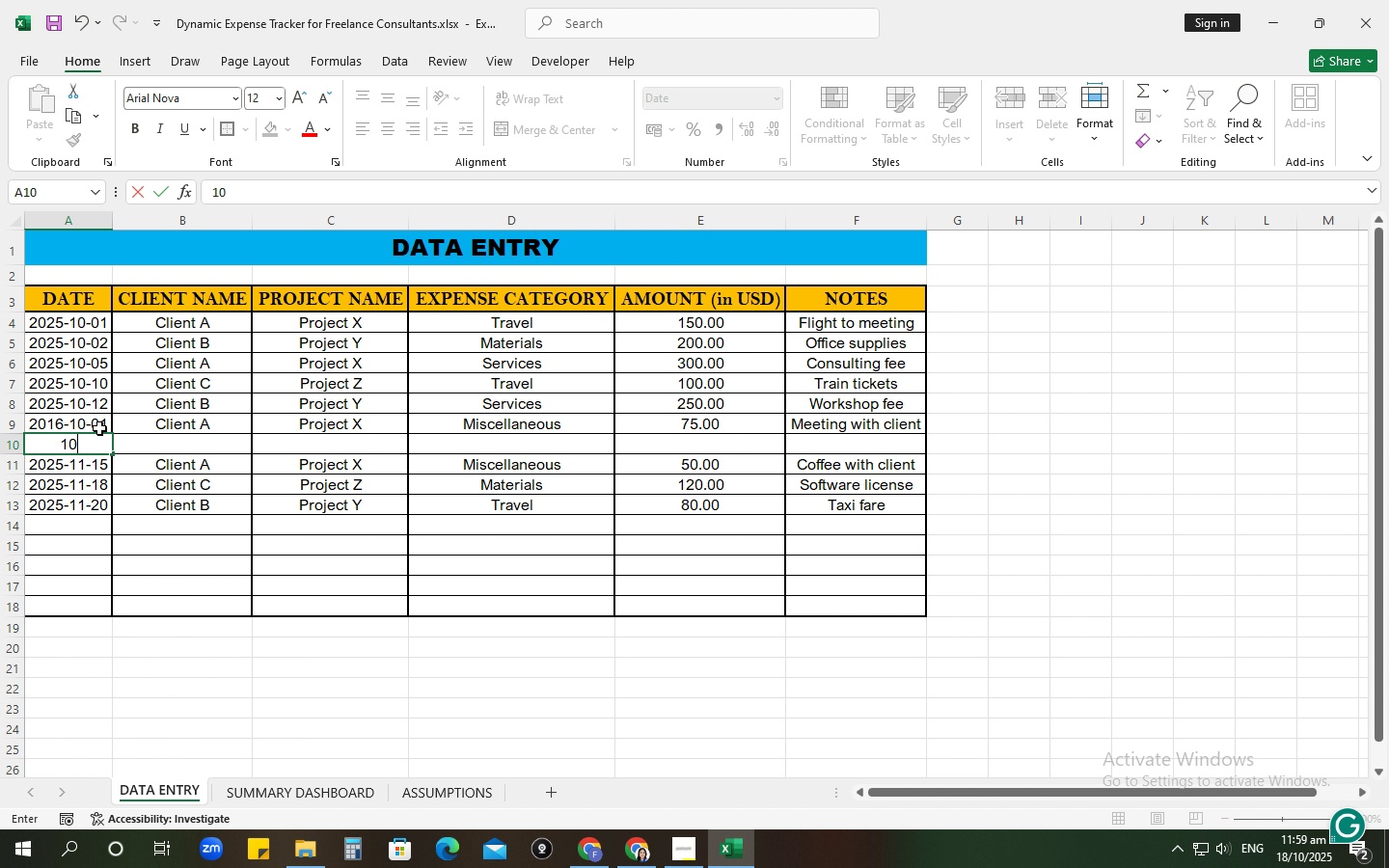 
left_click([105, 423])
 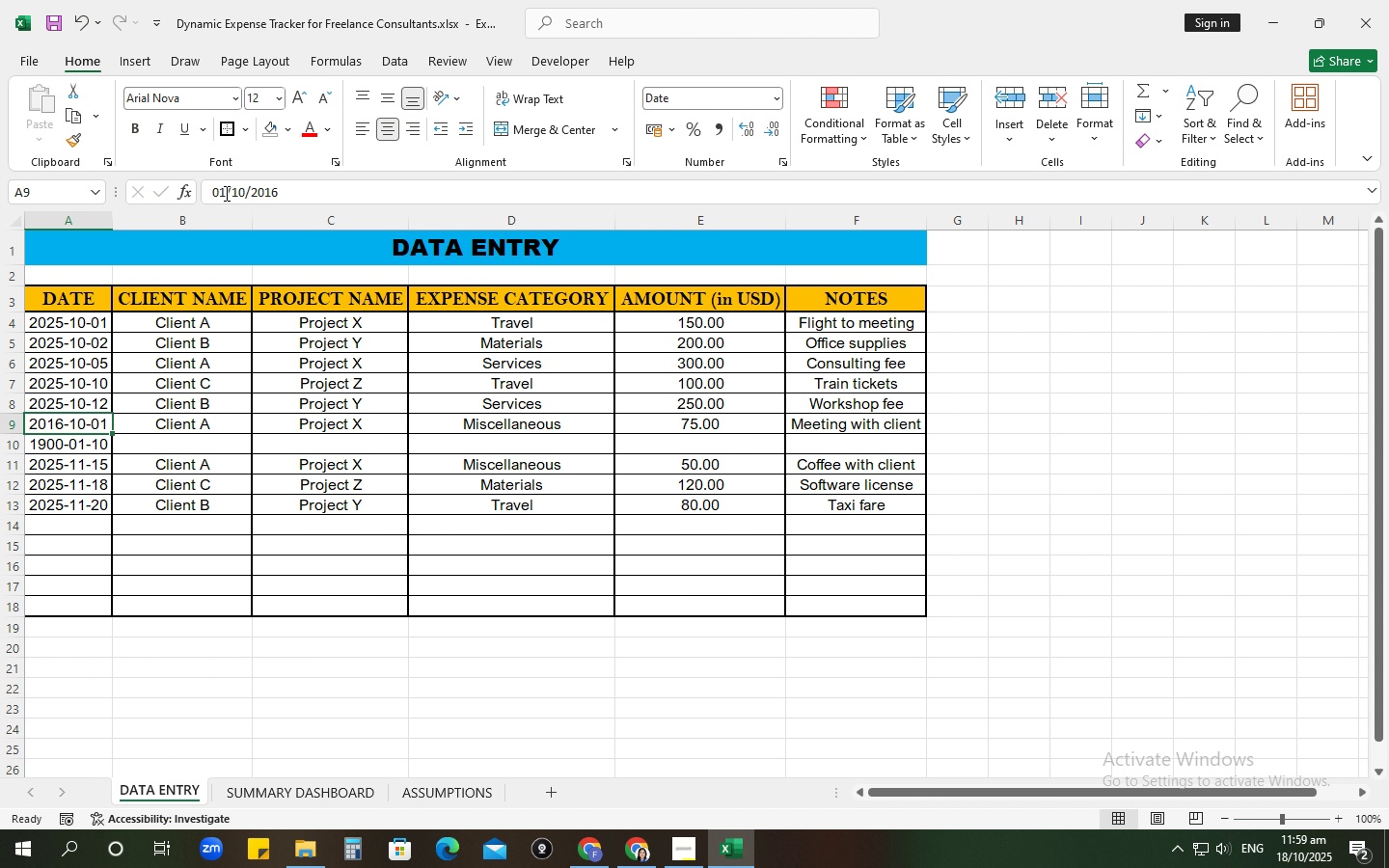 
left_click([225, 193])
 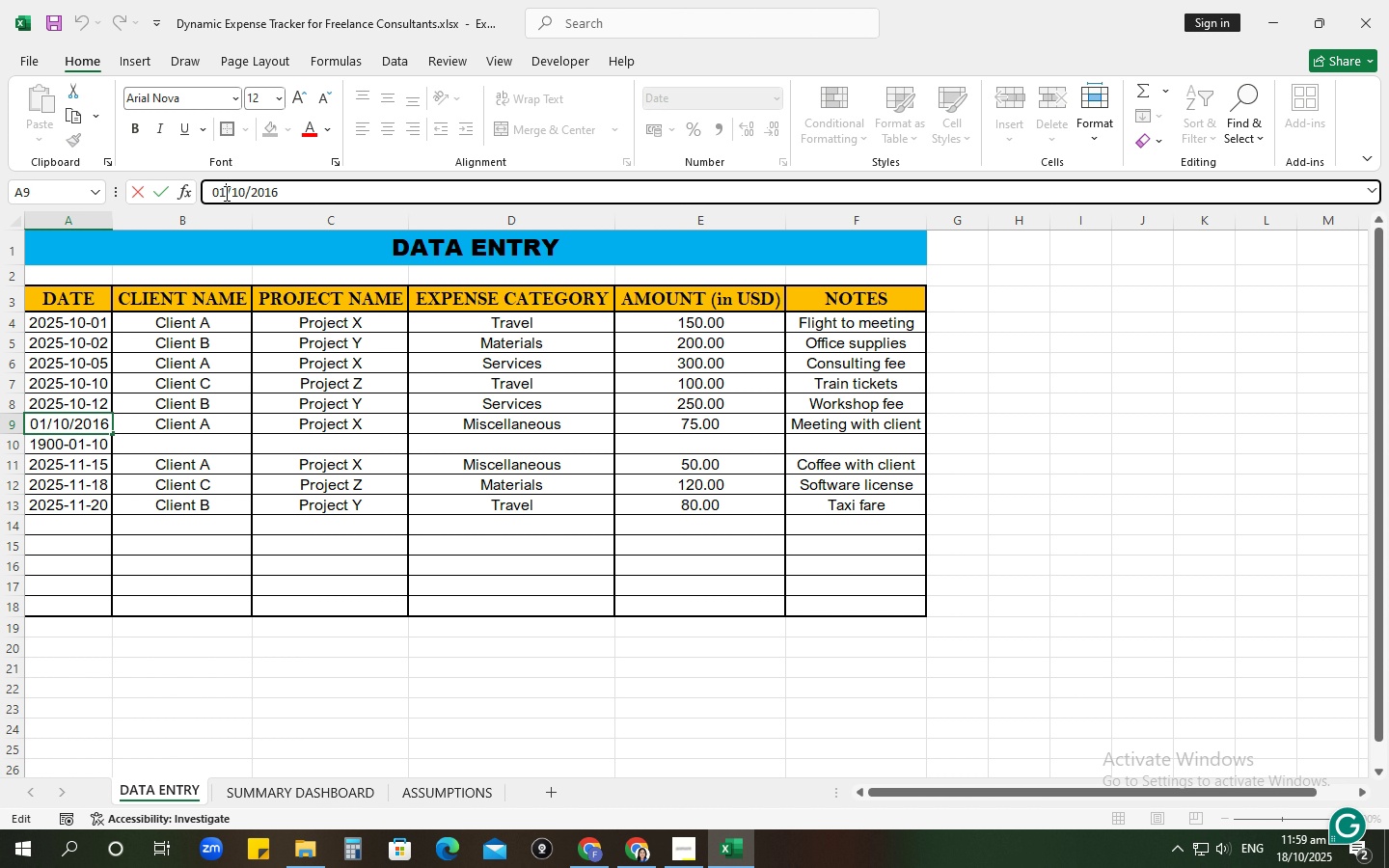 
key(Backspace)
 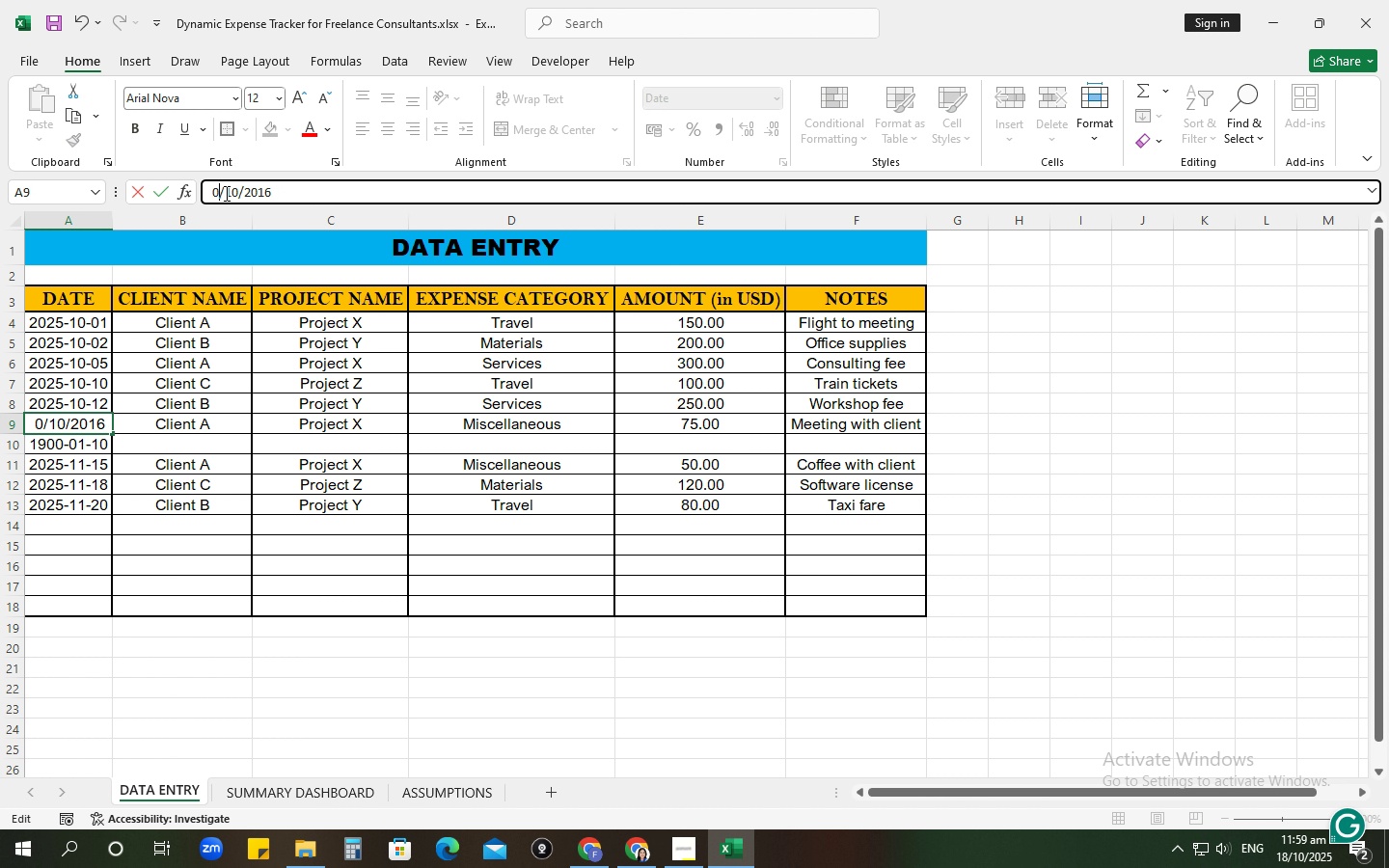 
key(Backspace)
 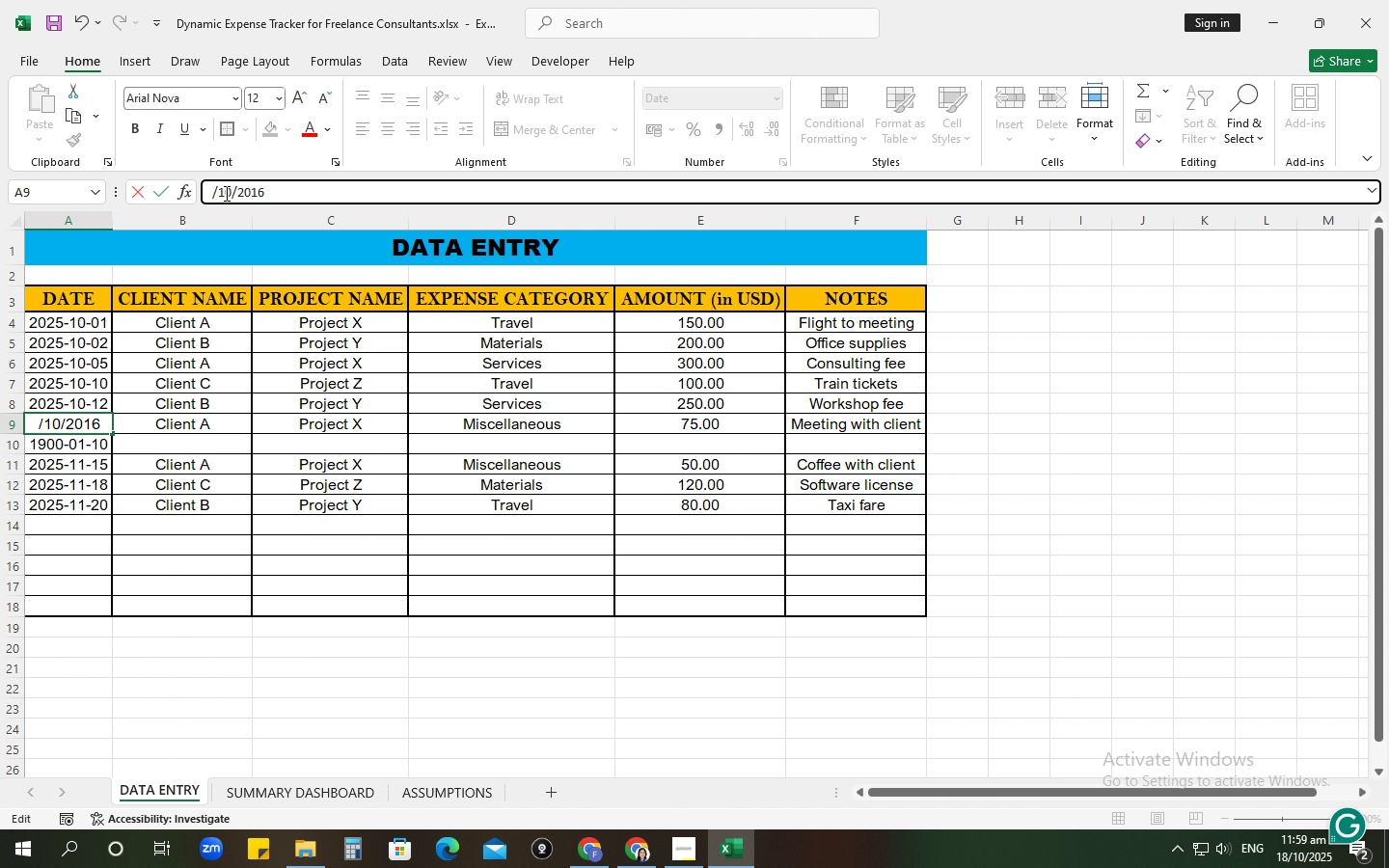 
key(Numpad1)
 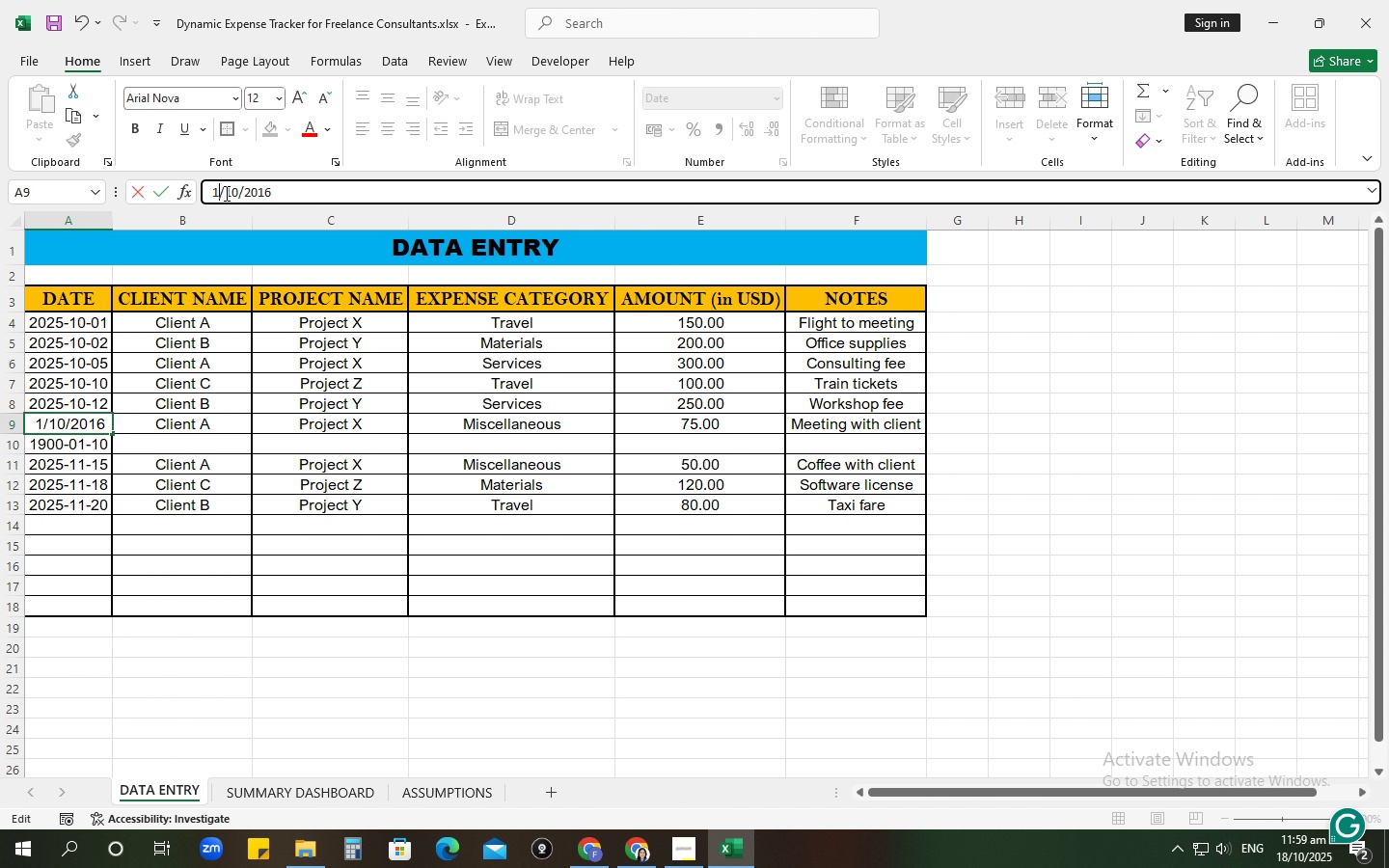 
key(Numpad5)
 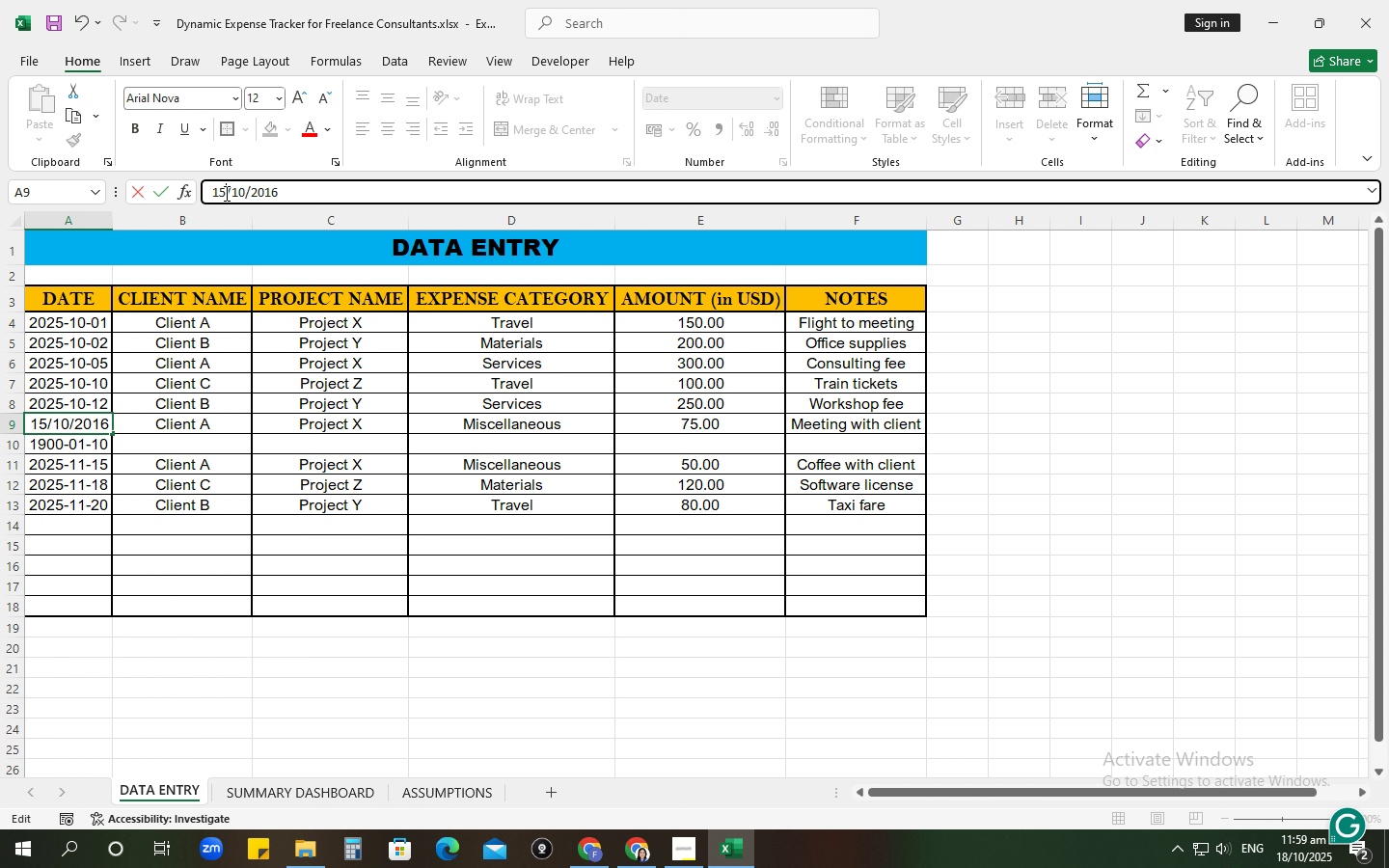 
key(NumpadEnter)
 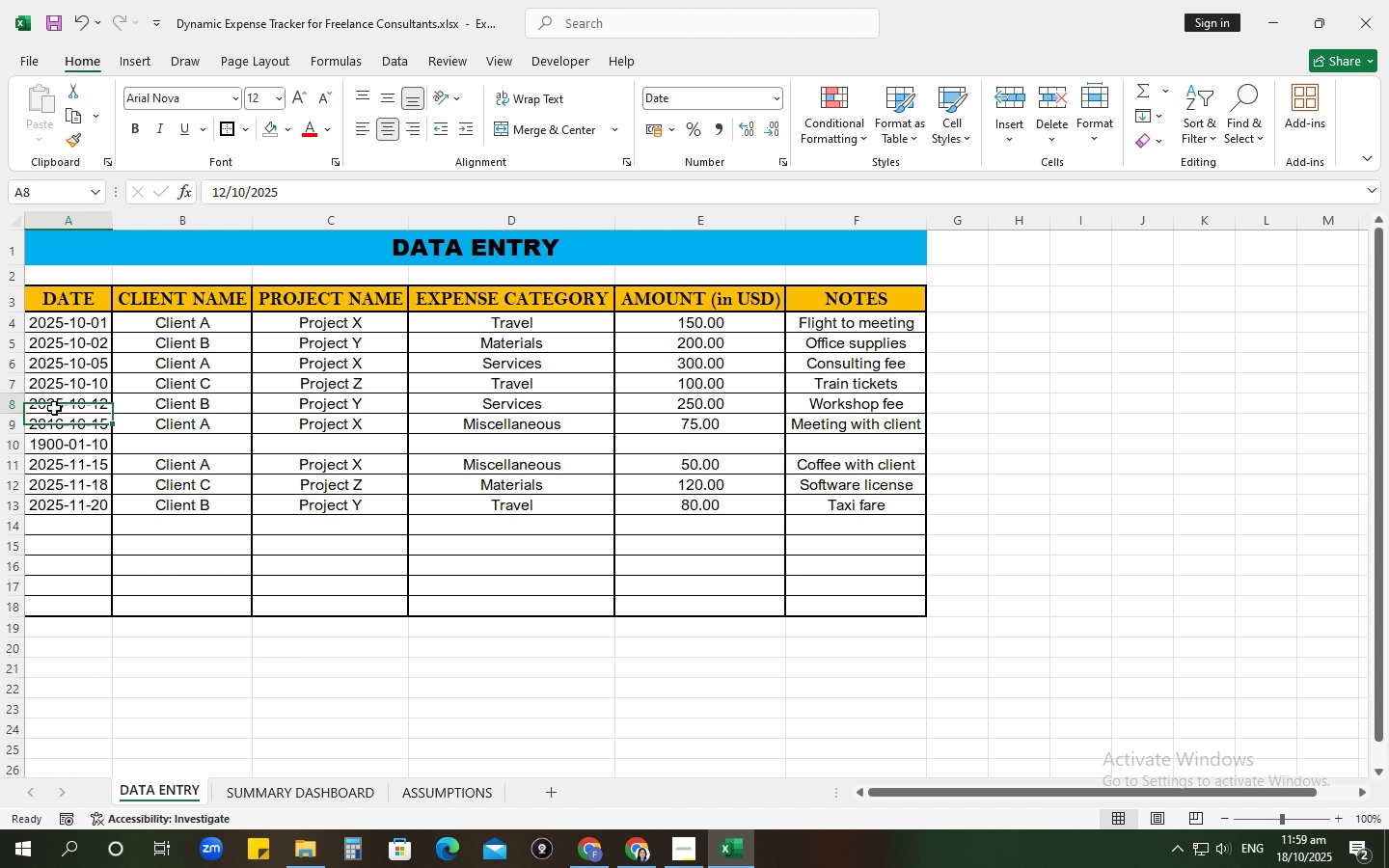 
double_click([56, 425])
 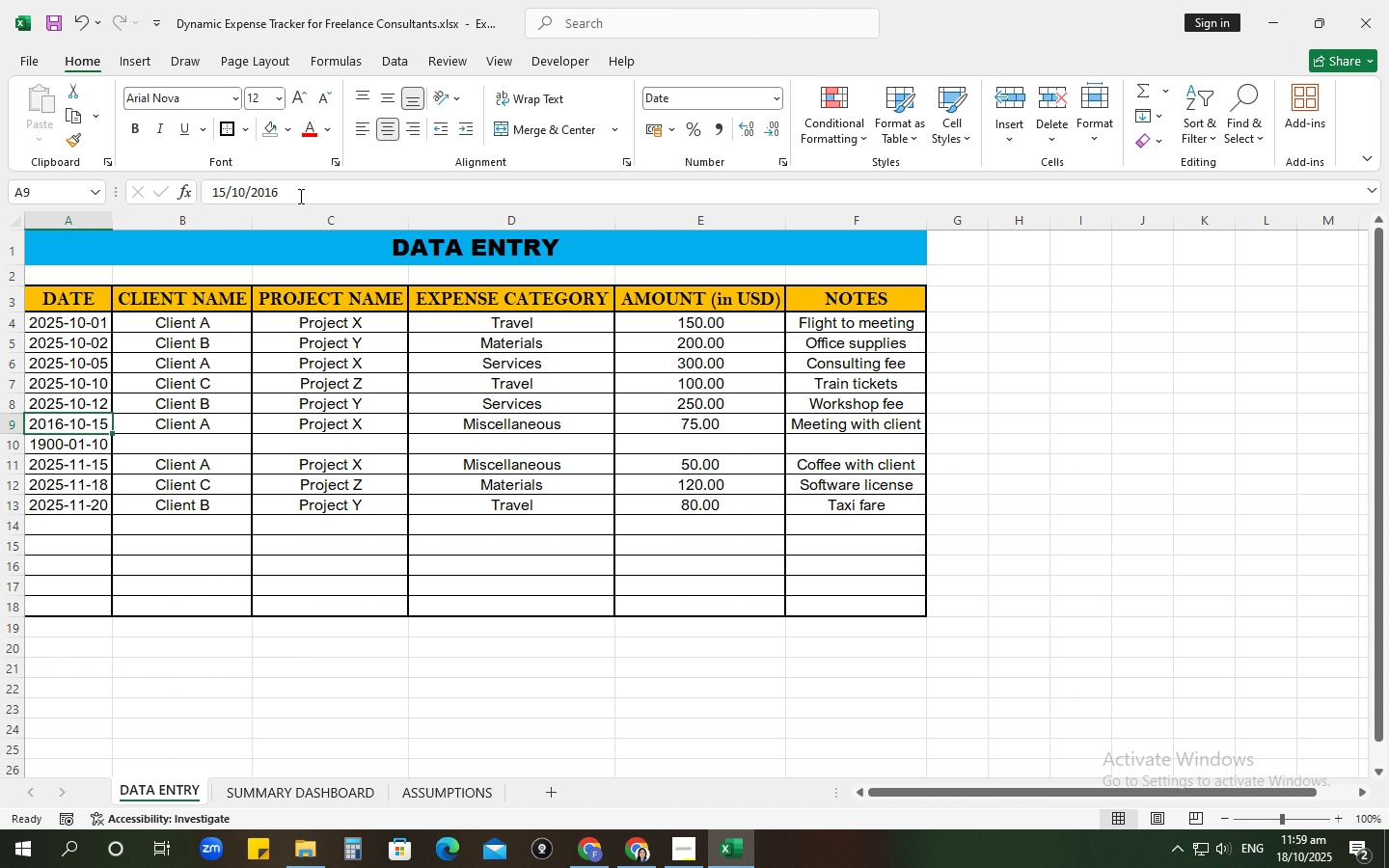 
left_click([299, 195])
 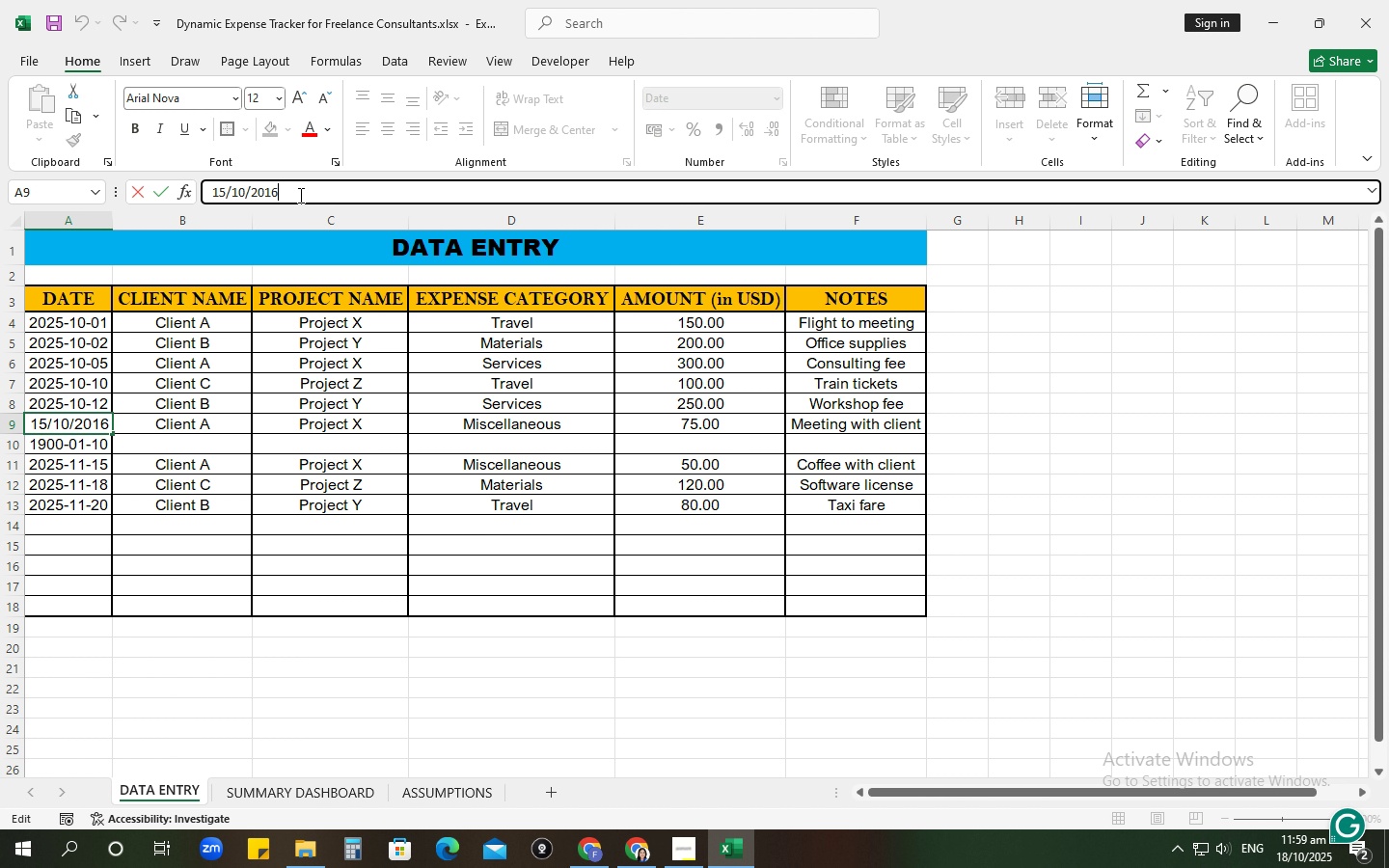 
key(Backspace)
 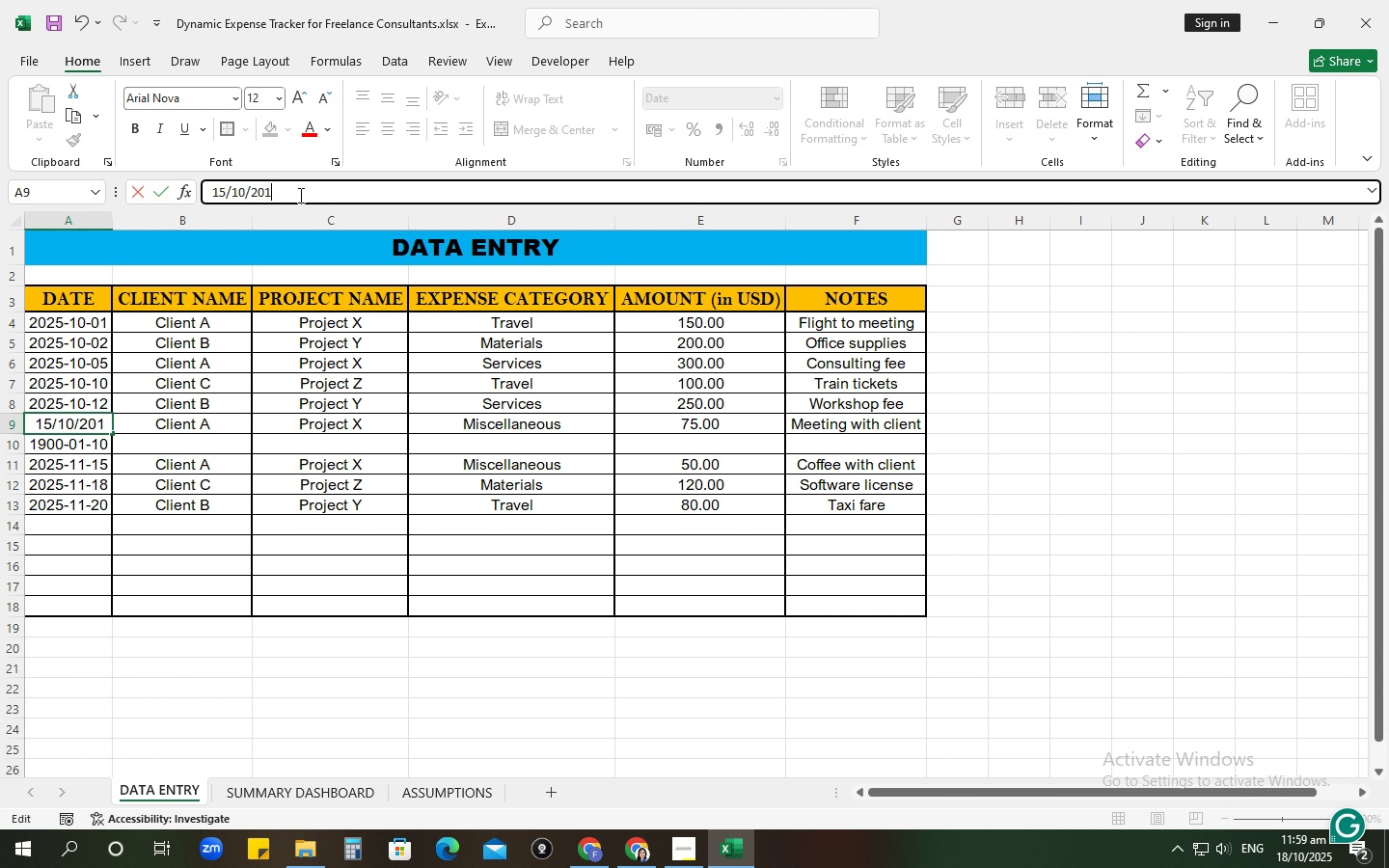 
key(Backspace)
 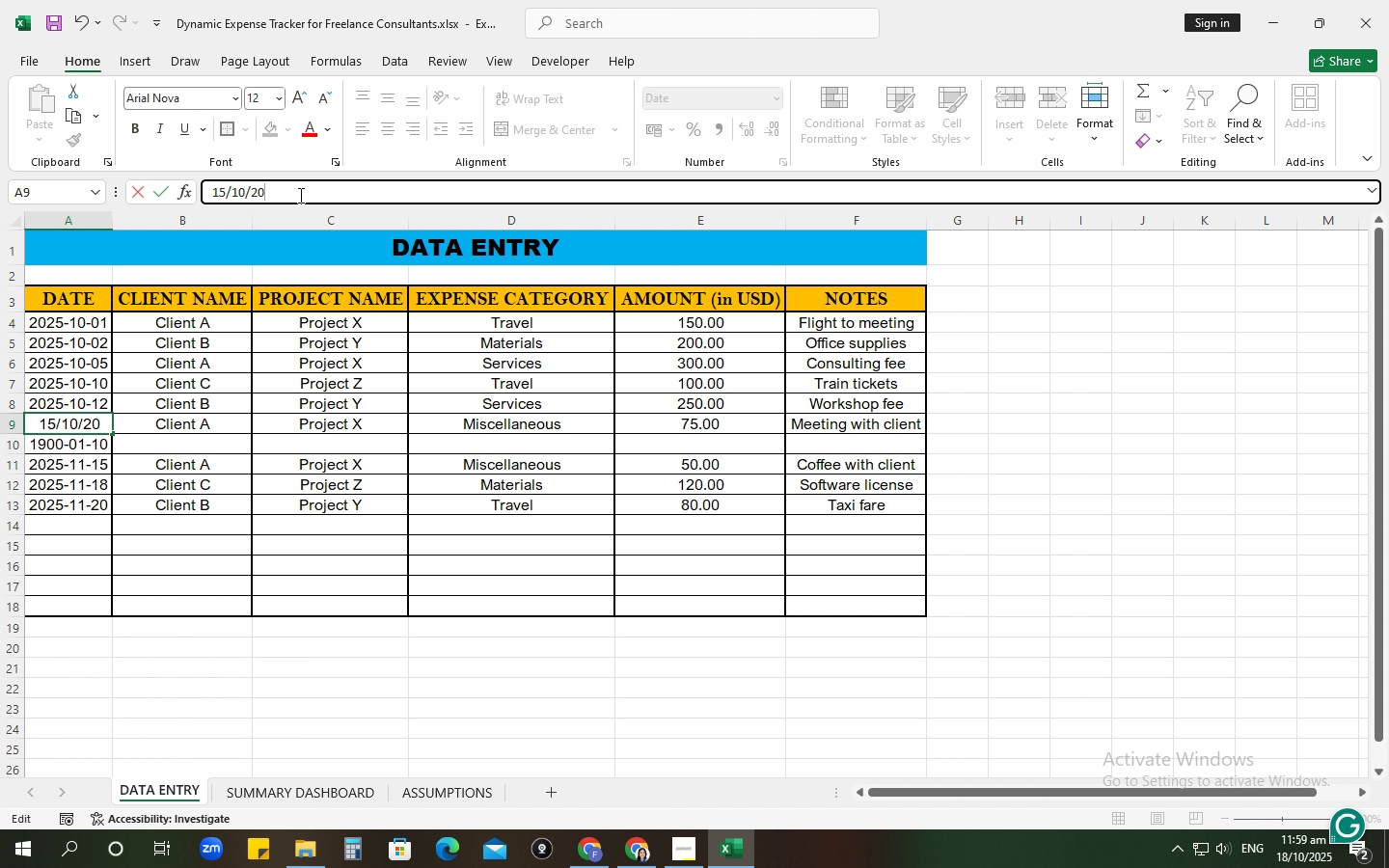 
key(Numpad2)
 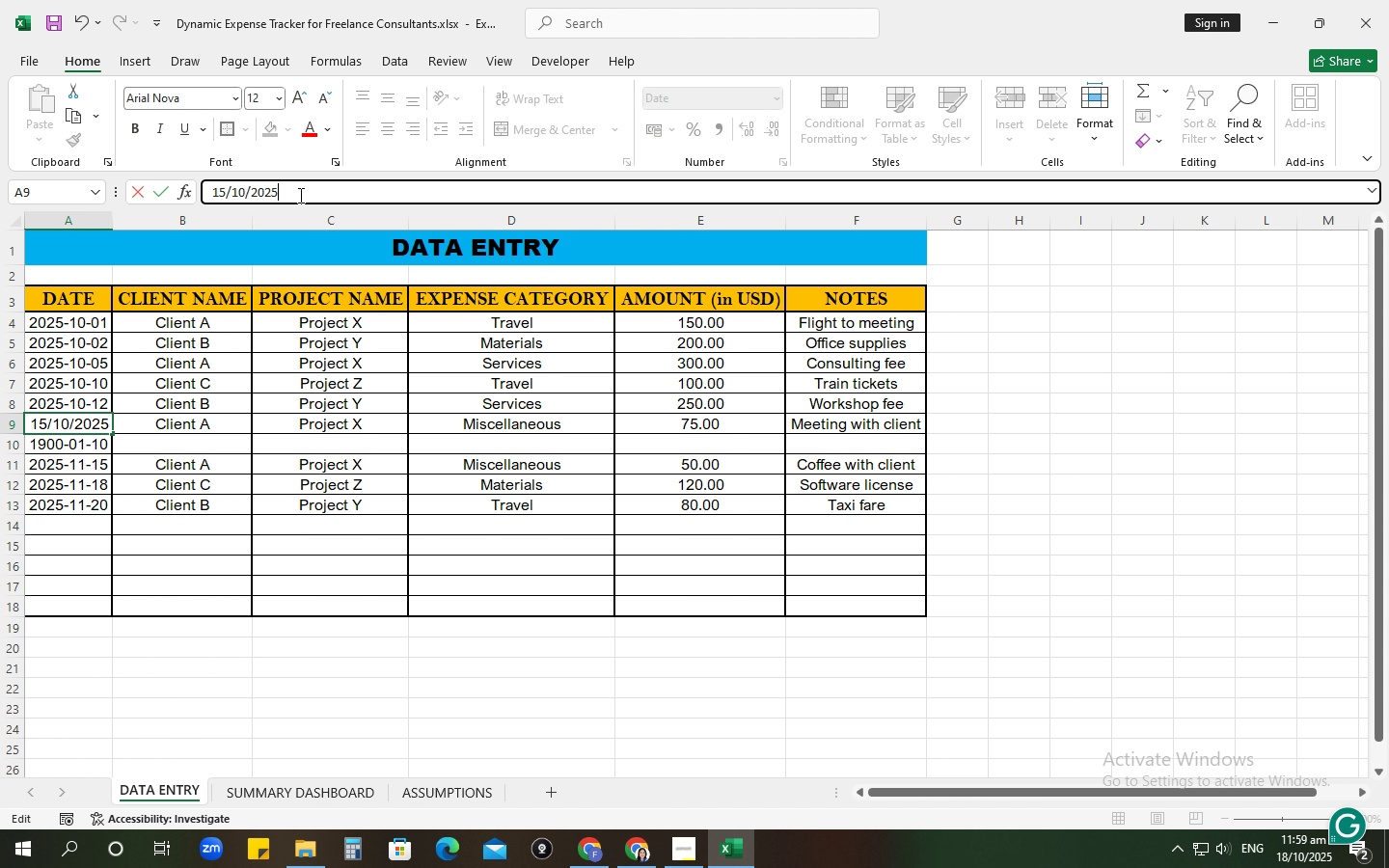 
key(Numpad5)
 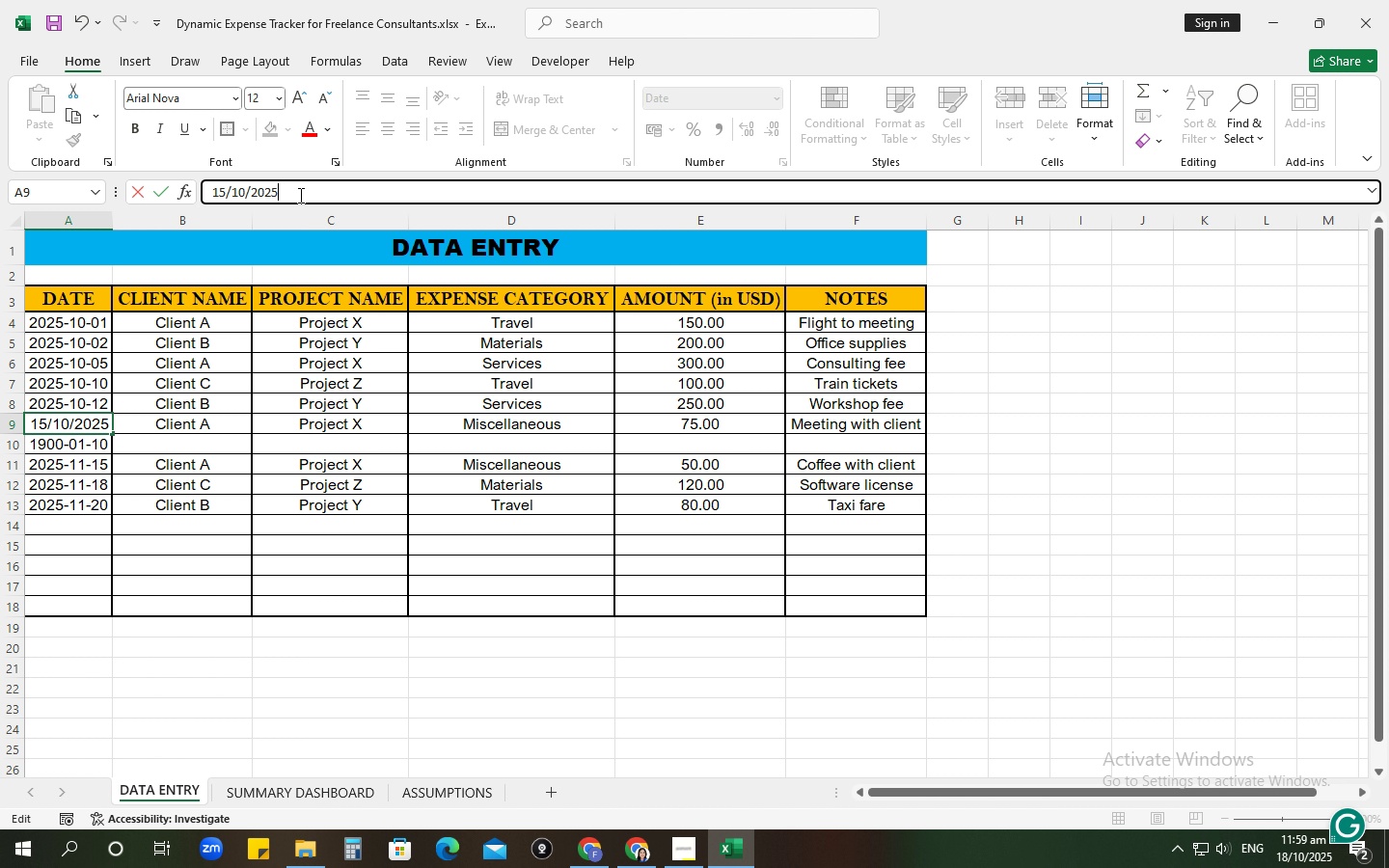 
key(NumpadEnter)
 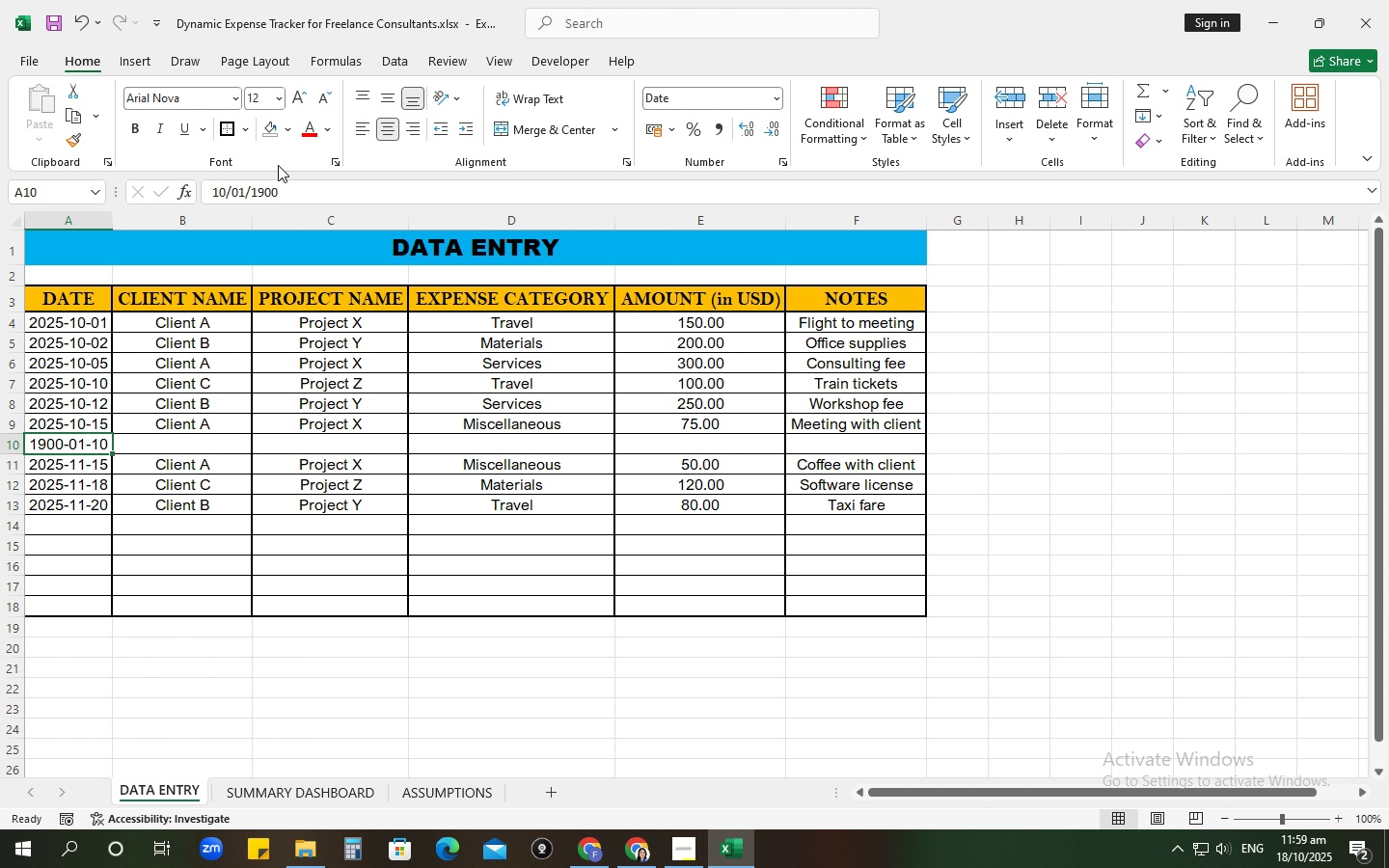 
mouse_move([276, 135])
 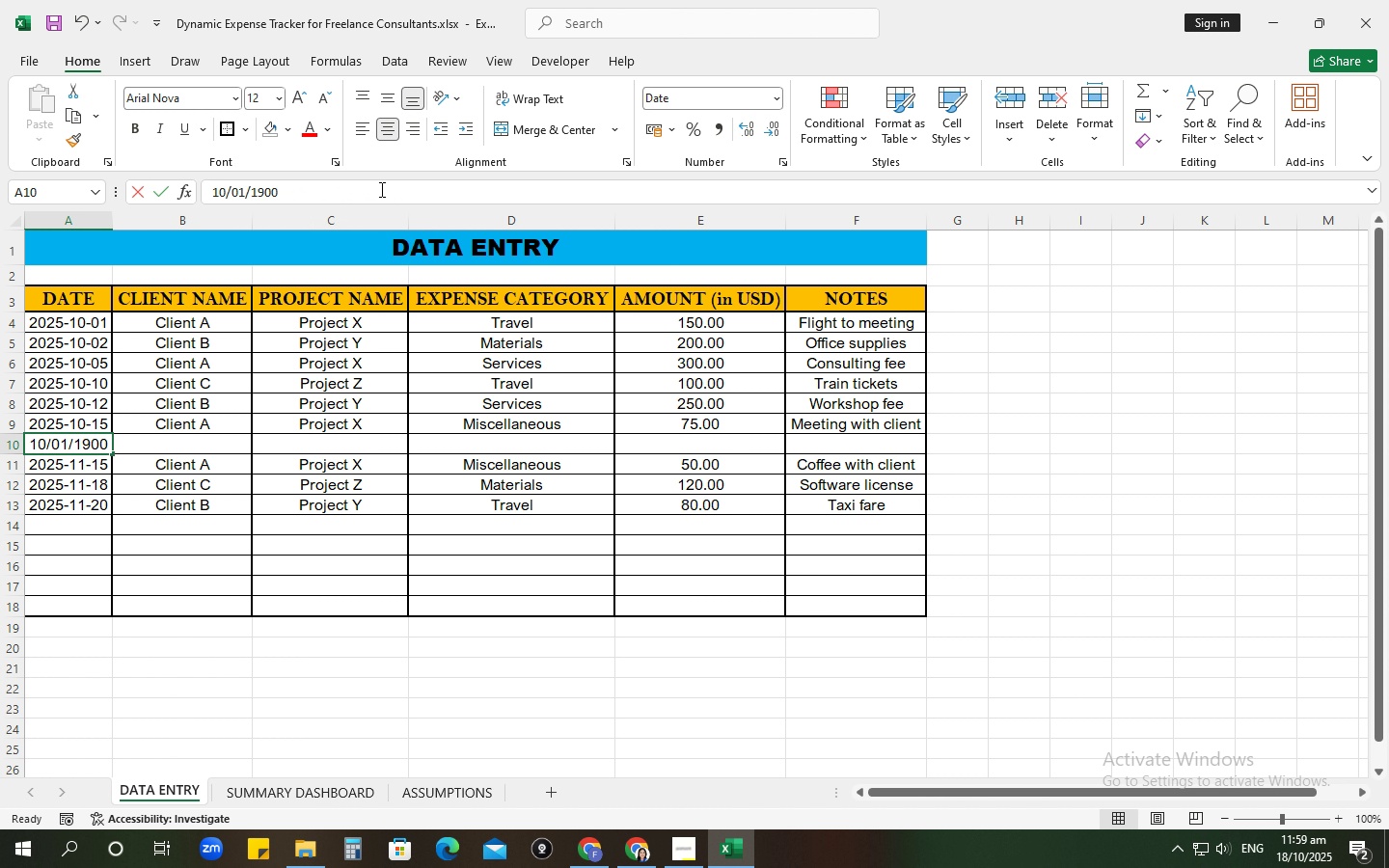 
key(Numpad2)
 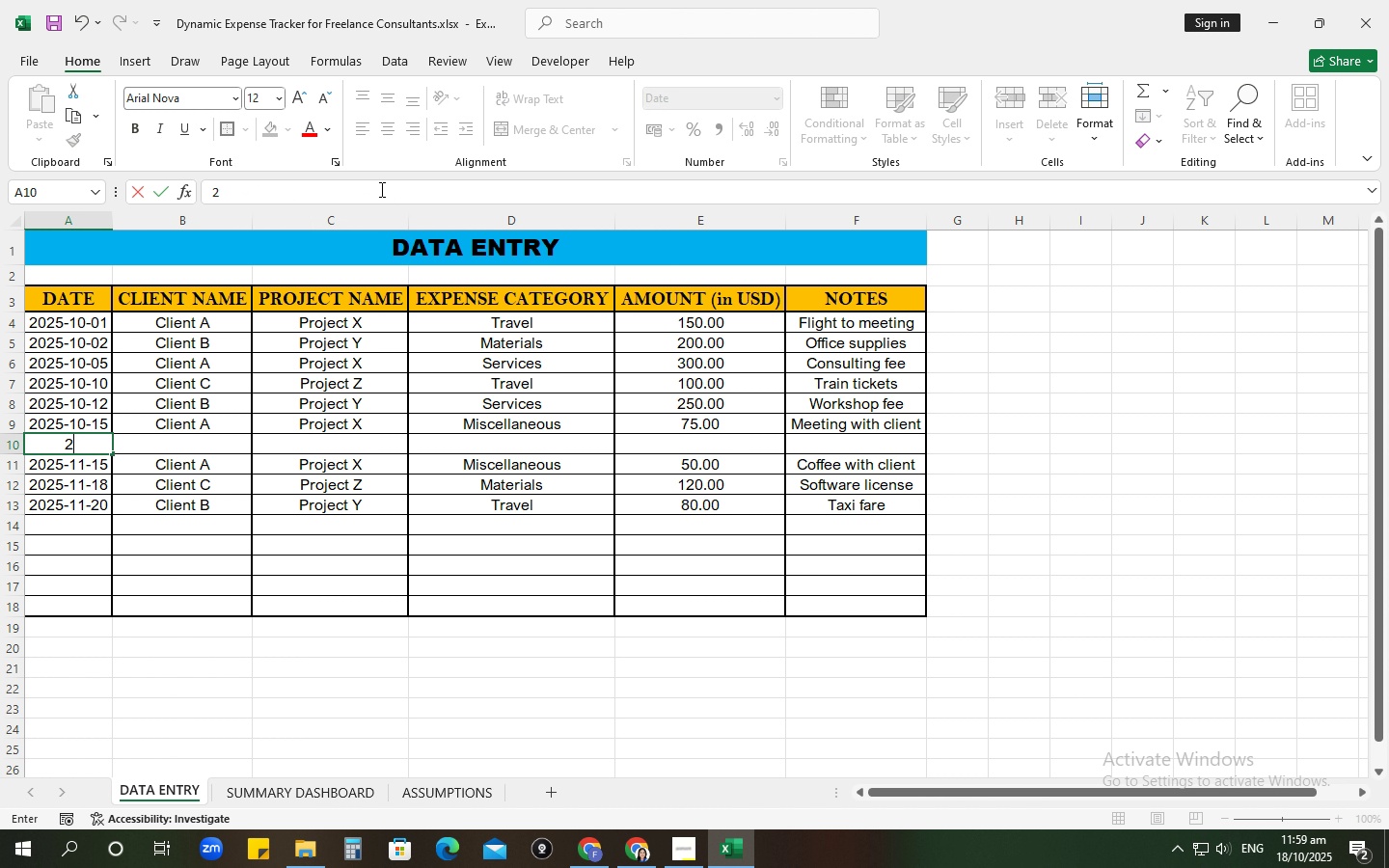 
key(Numpad0)
 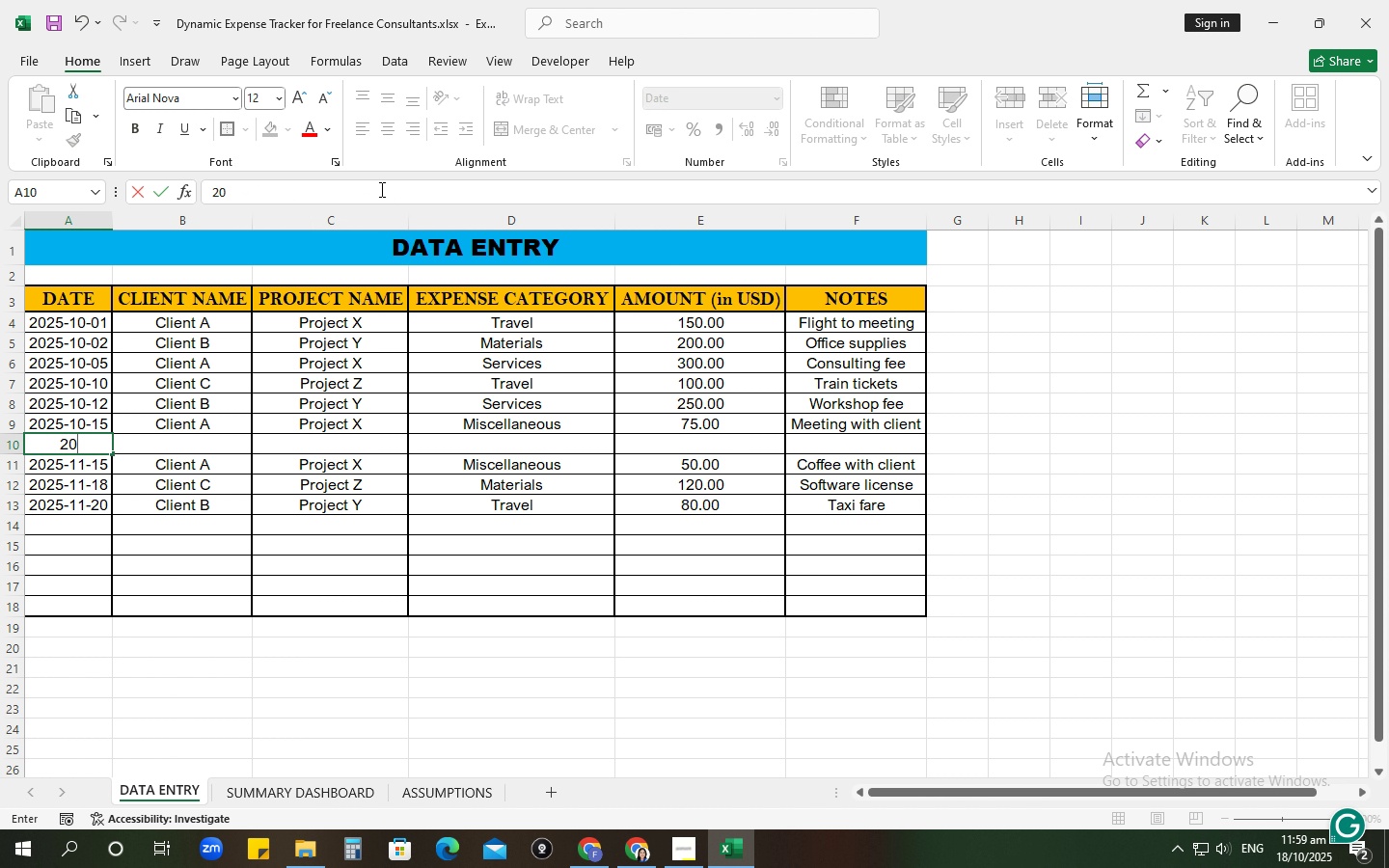 
key(NumpadSubtract)
 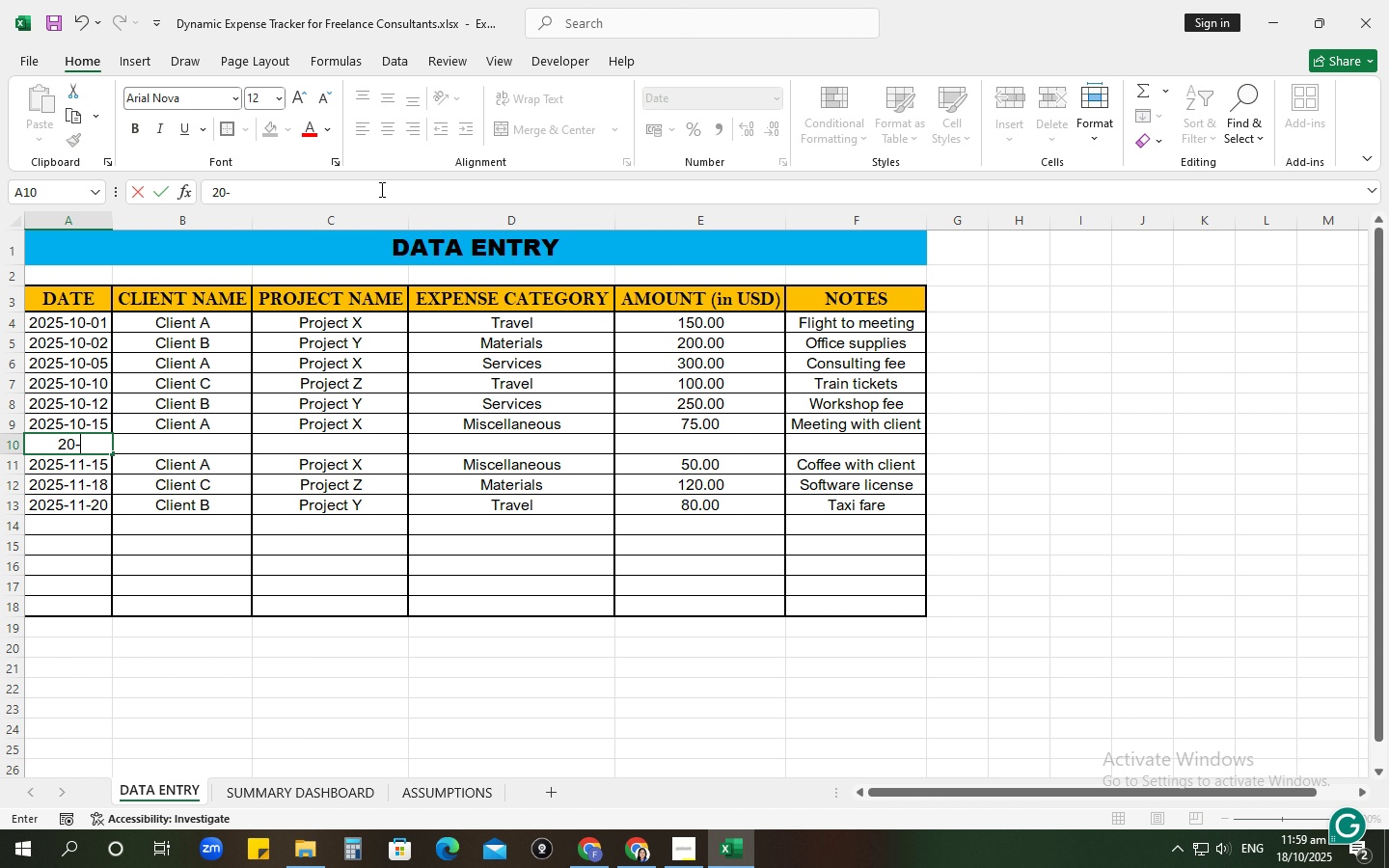 
key(Numpad1)
 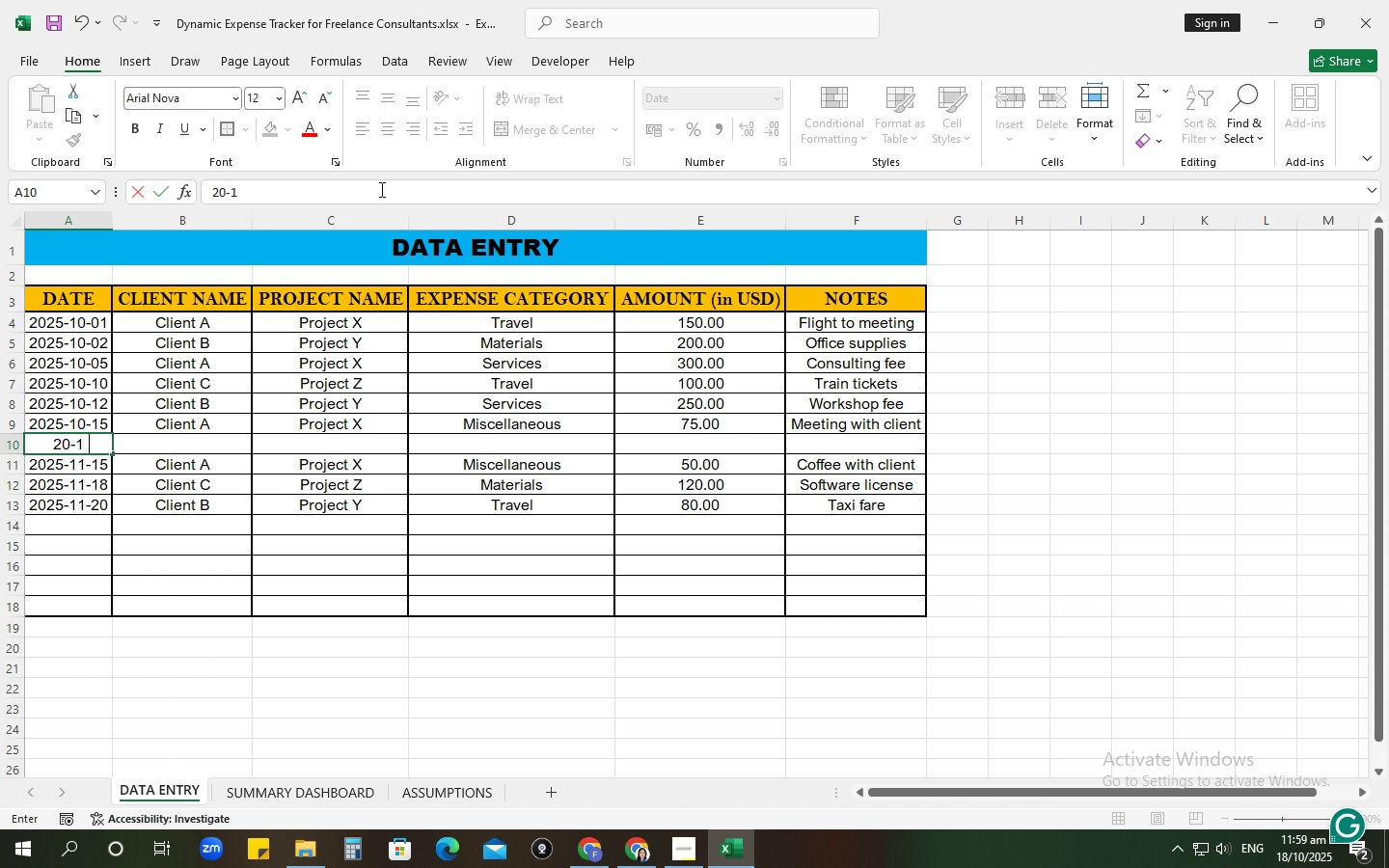 
key(Numpad0)
 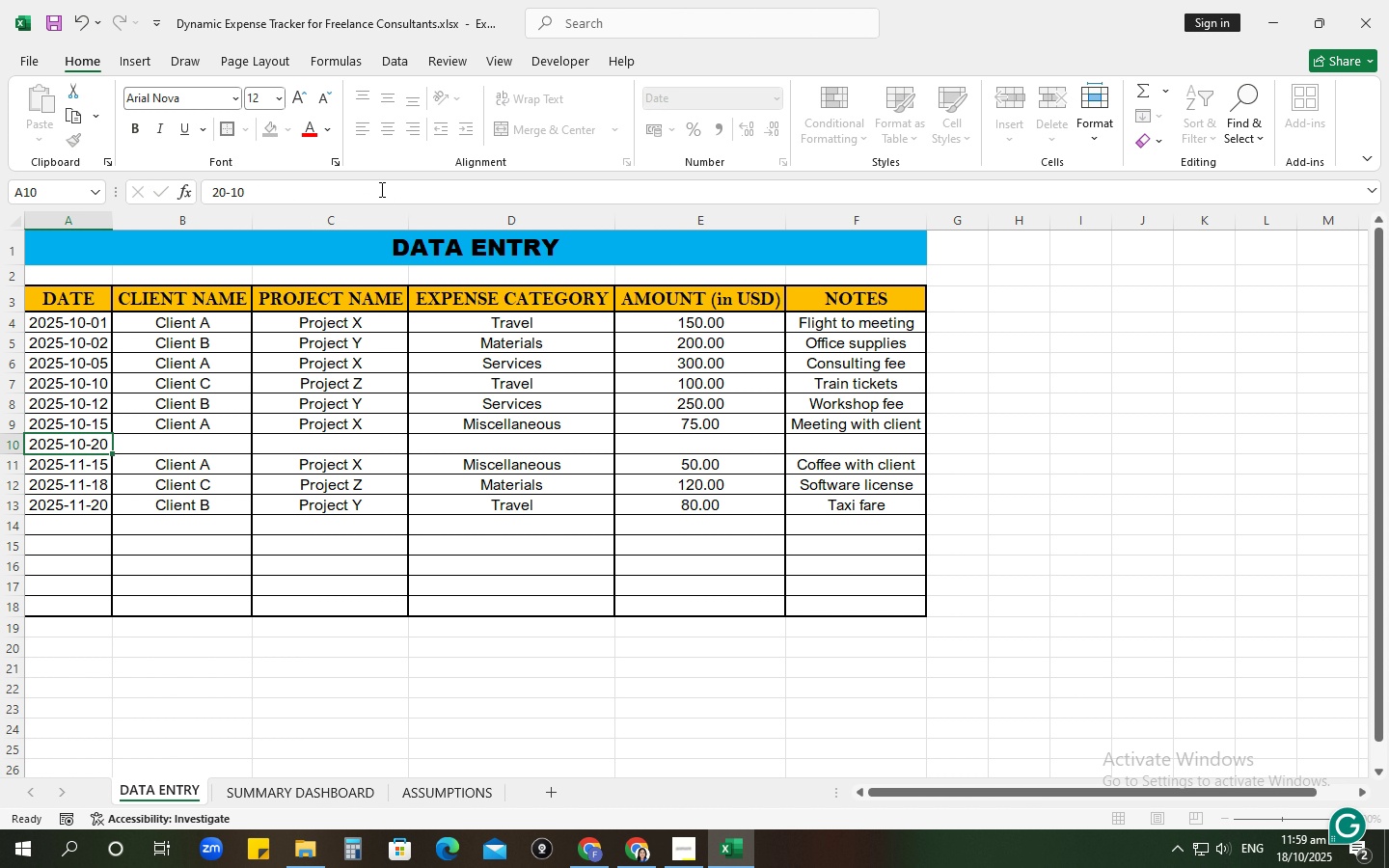 
key(NumpadEnter)
 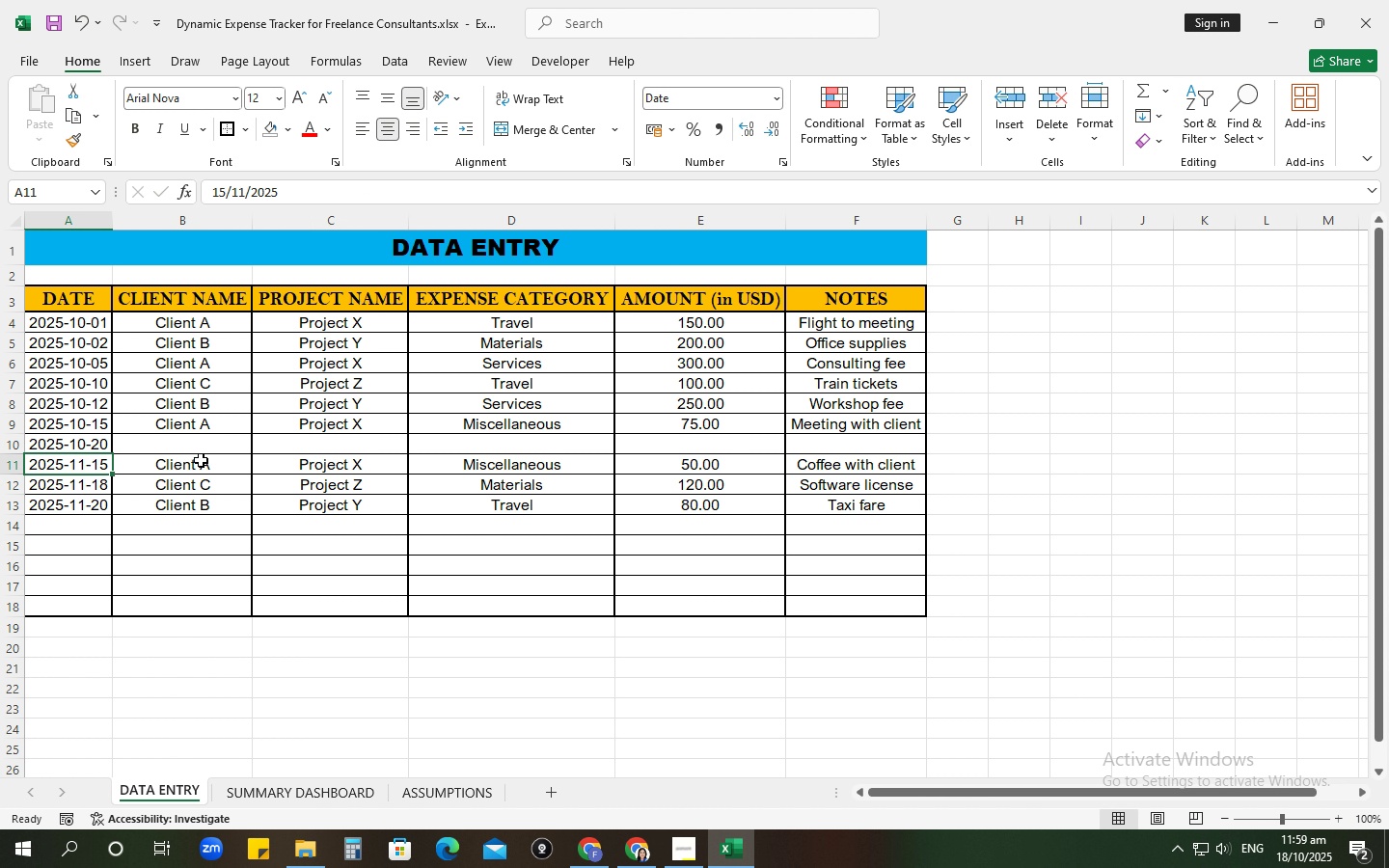 
left_click([196, 447])
 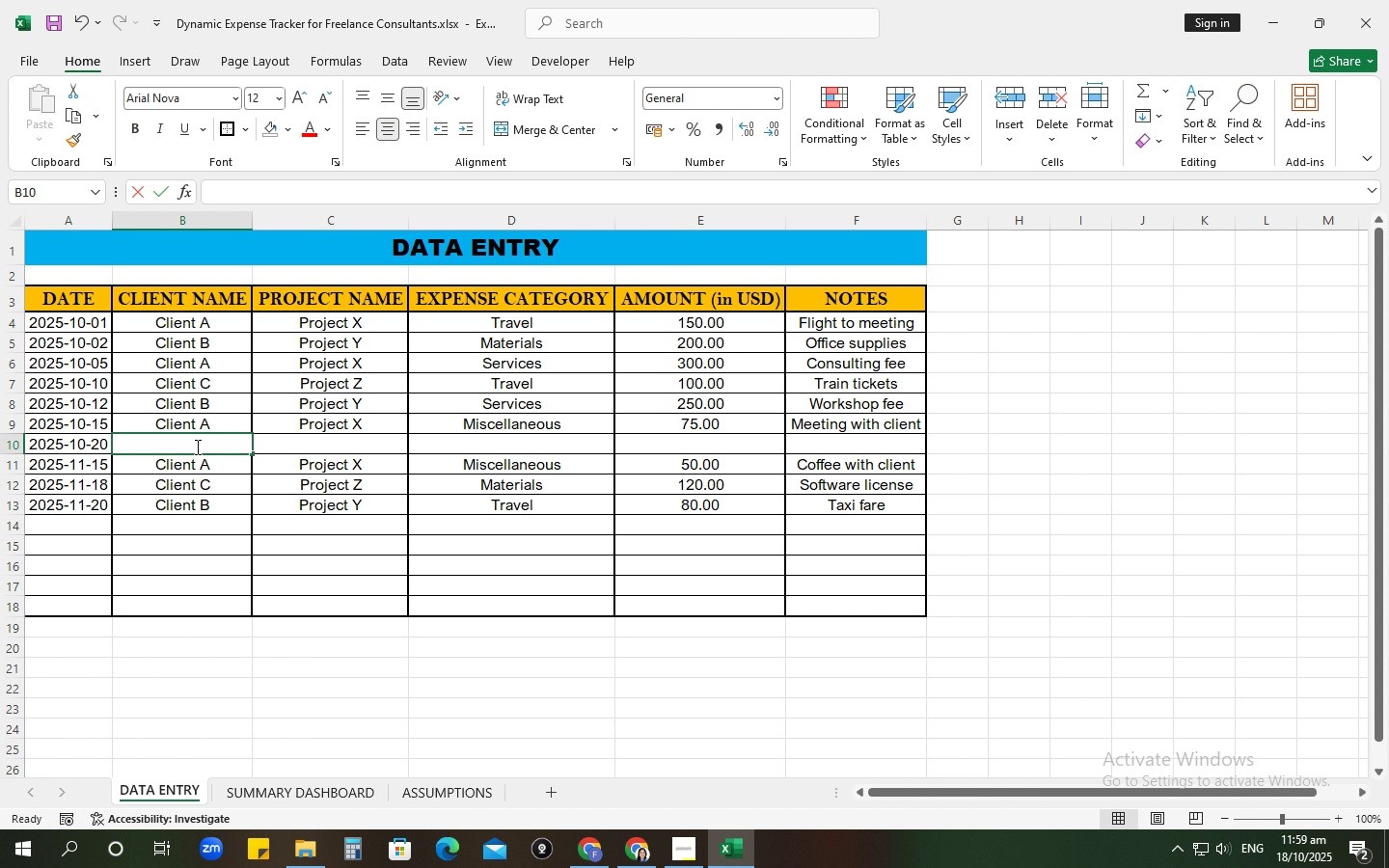 
type(c)
key(Backspace)
type(Cle)
key(Backspace)
type(ient B)
key(Tab)
type(Project Z)
key(Tab)
type(Seric)
key(Backspace)
key(Backspace)
type(vie)
key(Backspace)
type(ces)
key(Tab)
type(200)
key(Tab)
 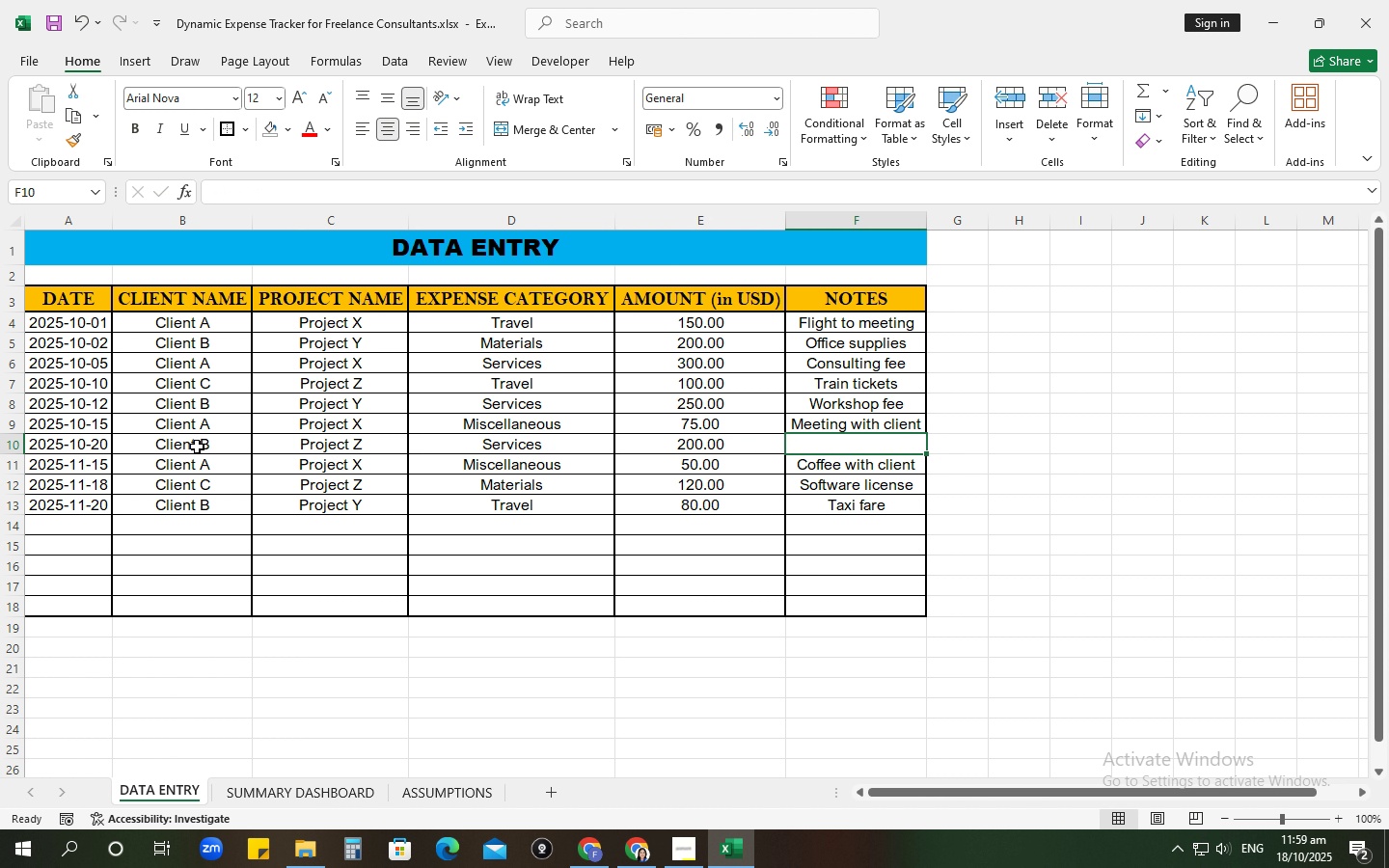 
left_click([547, 445])
 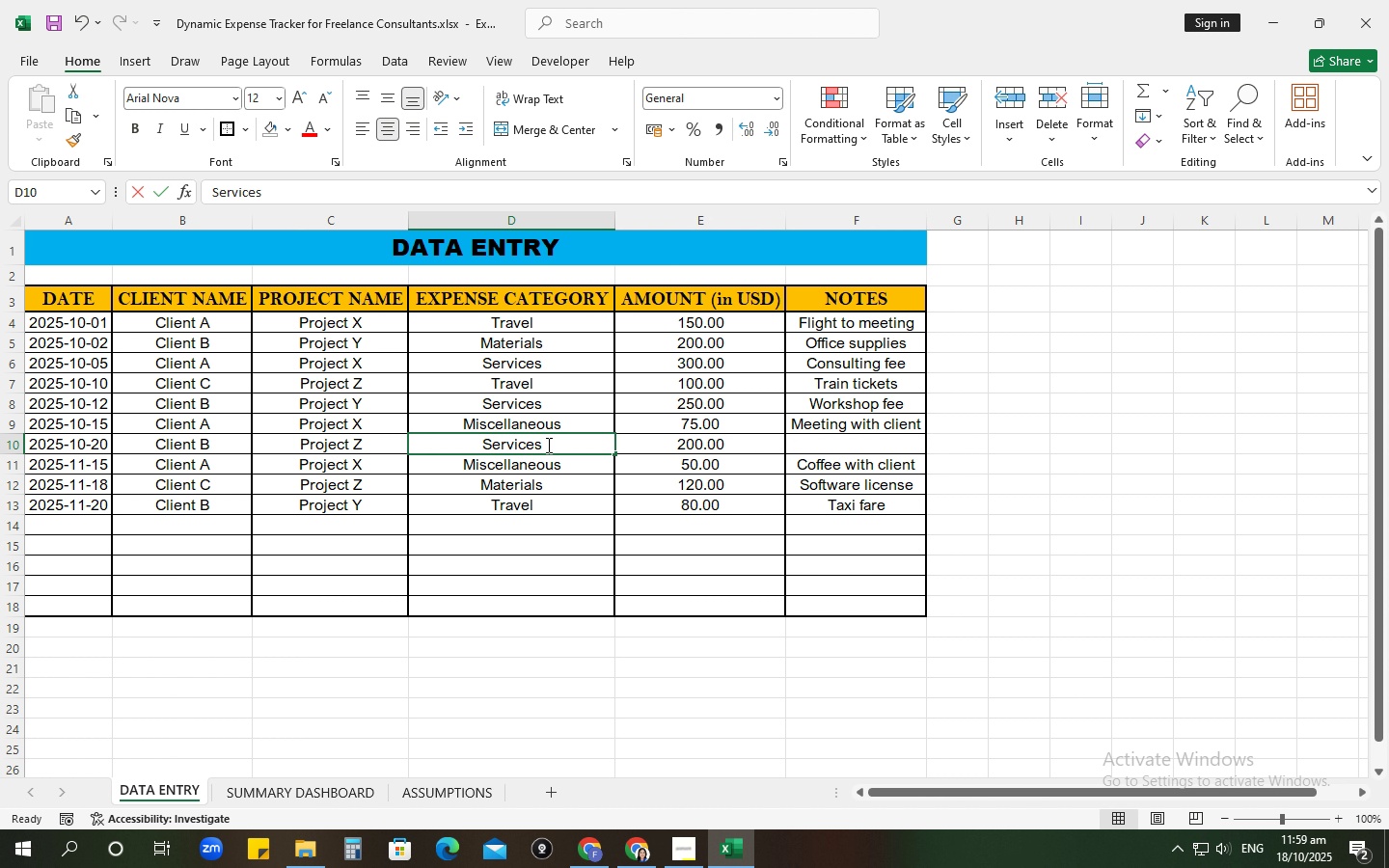 
type(Travel)
key(Tab)
key(Tab)
type(Bus fare)
 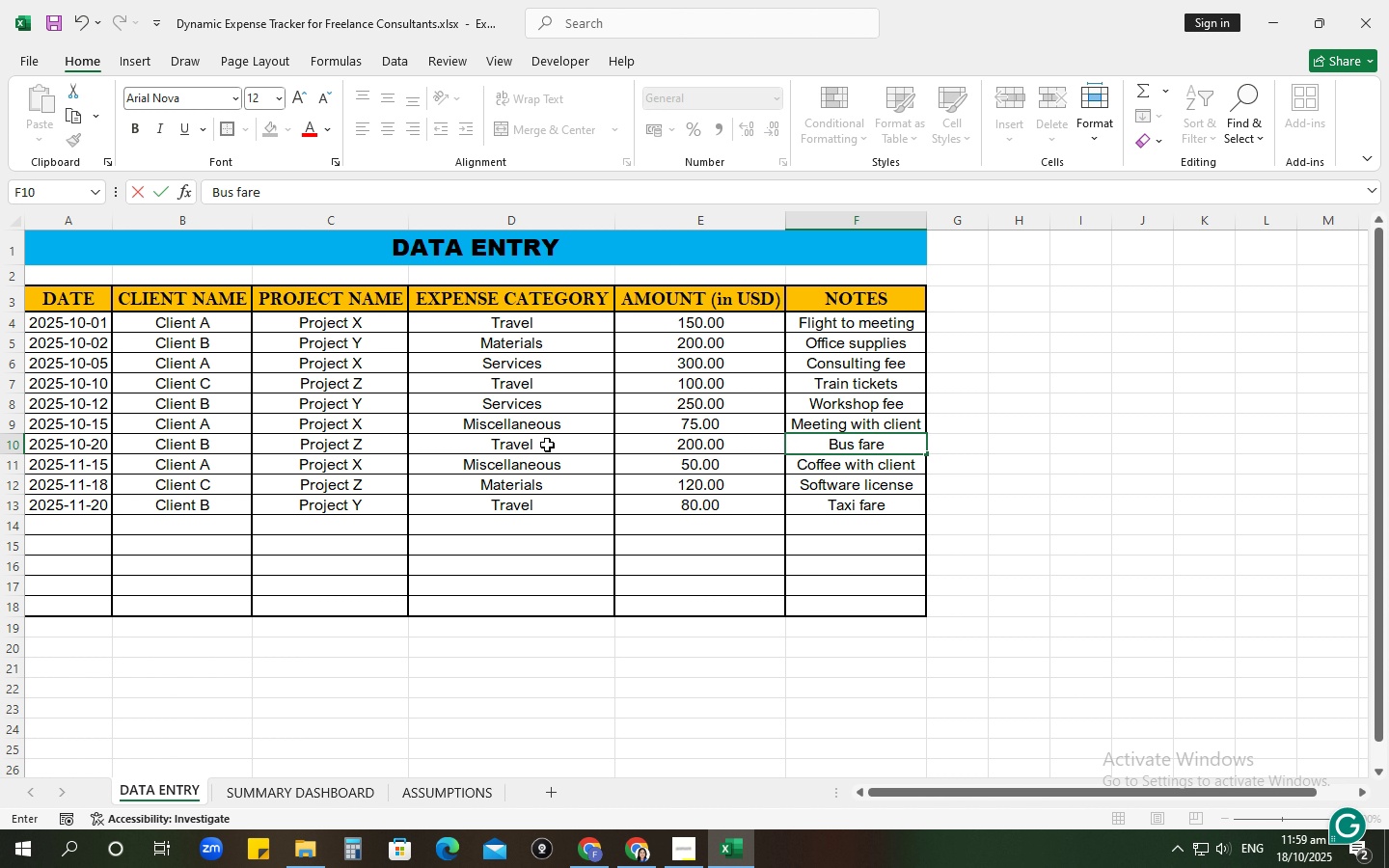 
key(Enter)
 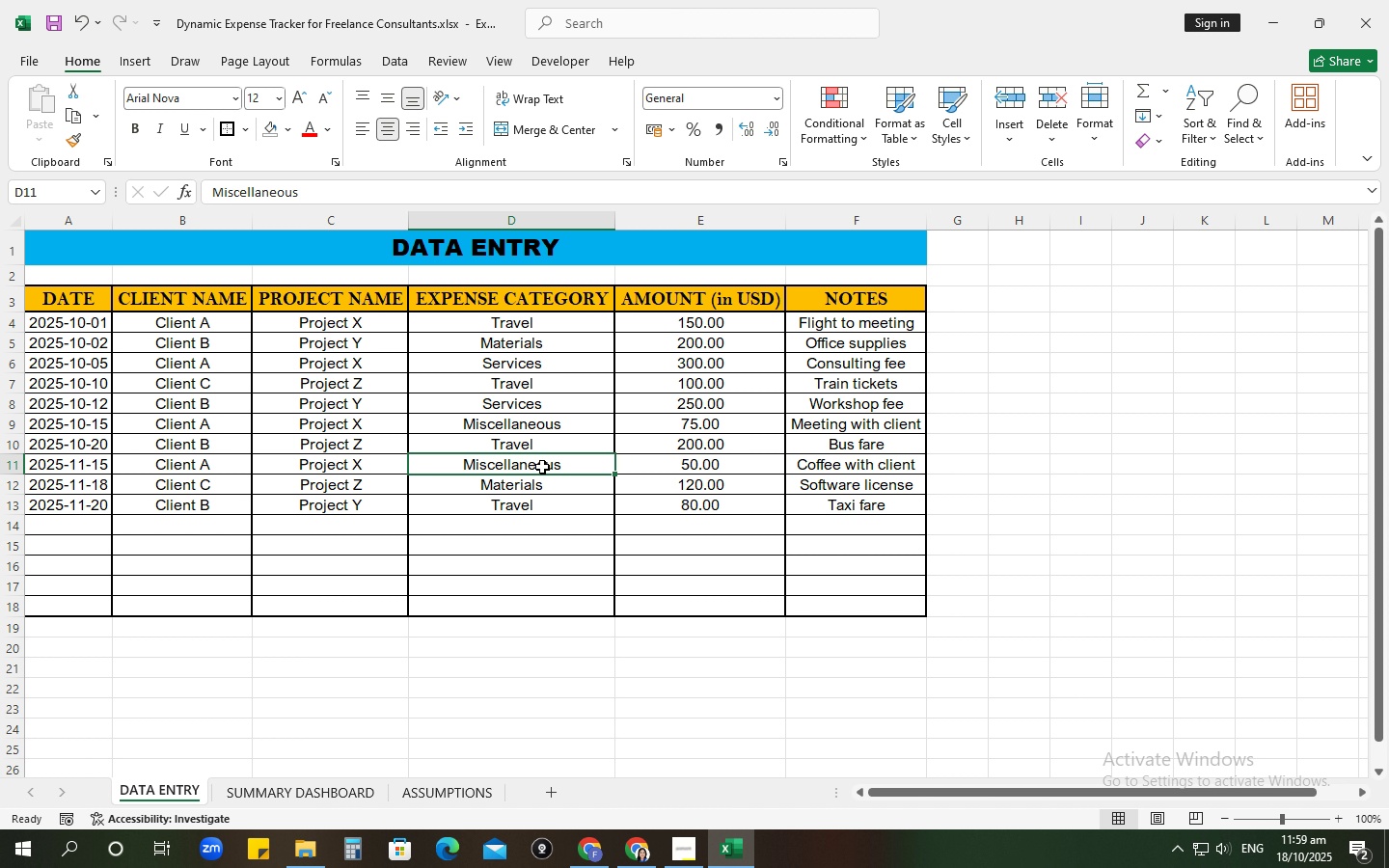 
wait(6.97)
 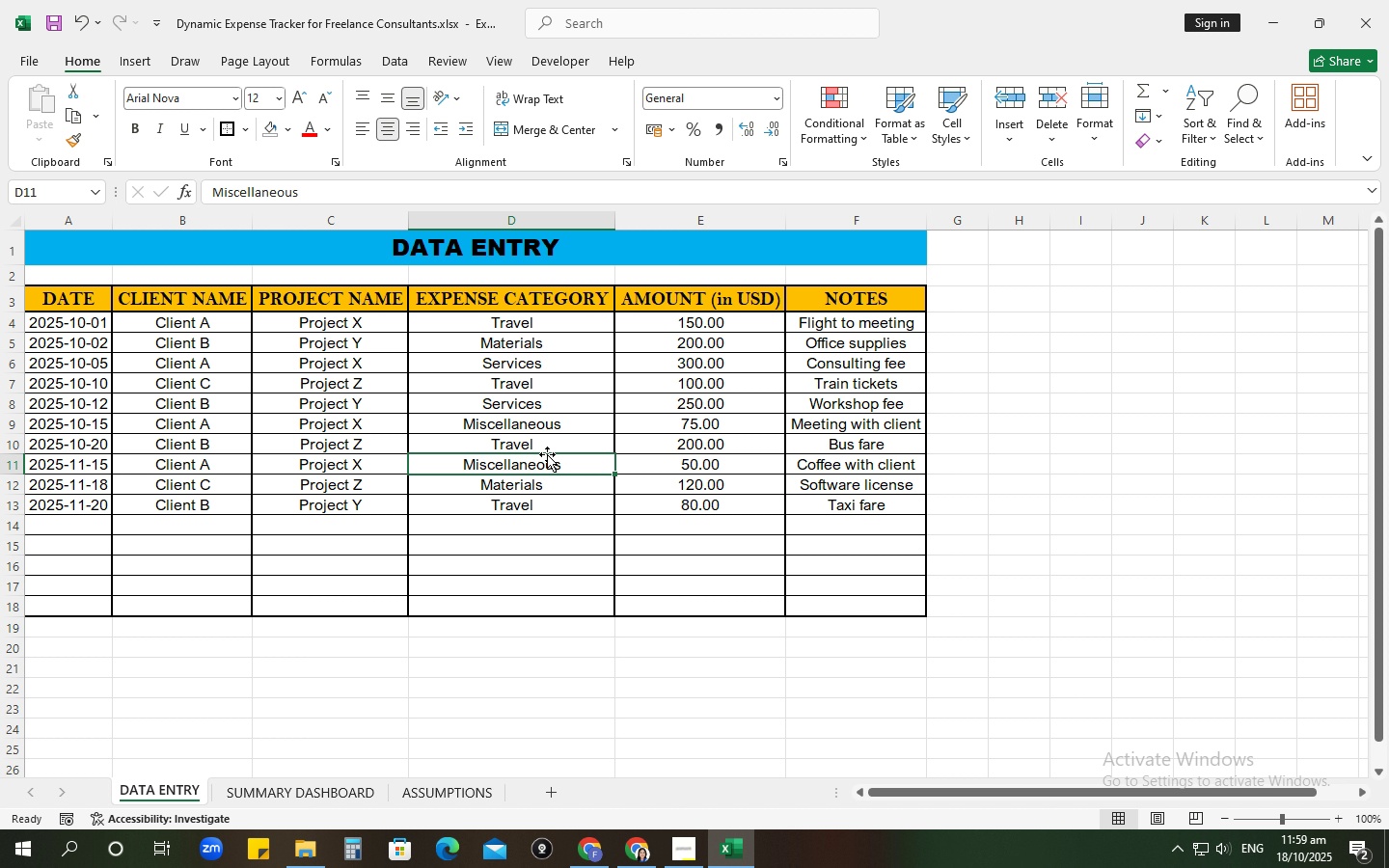 
left_click([71, 527])
 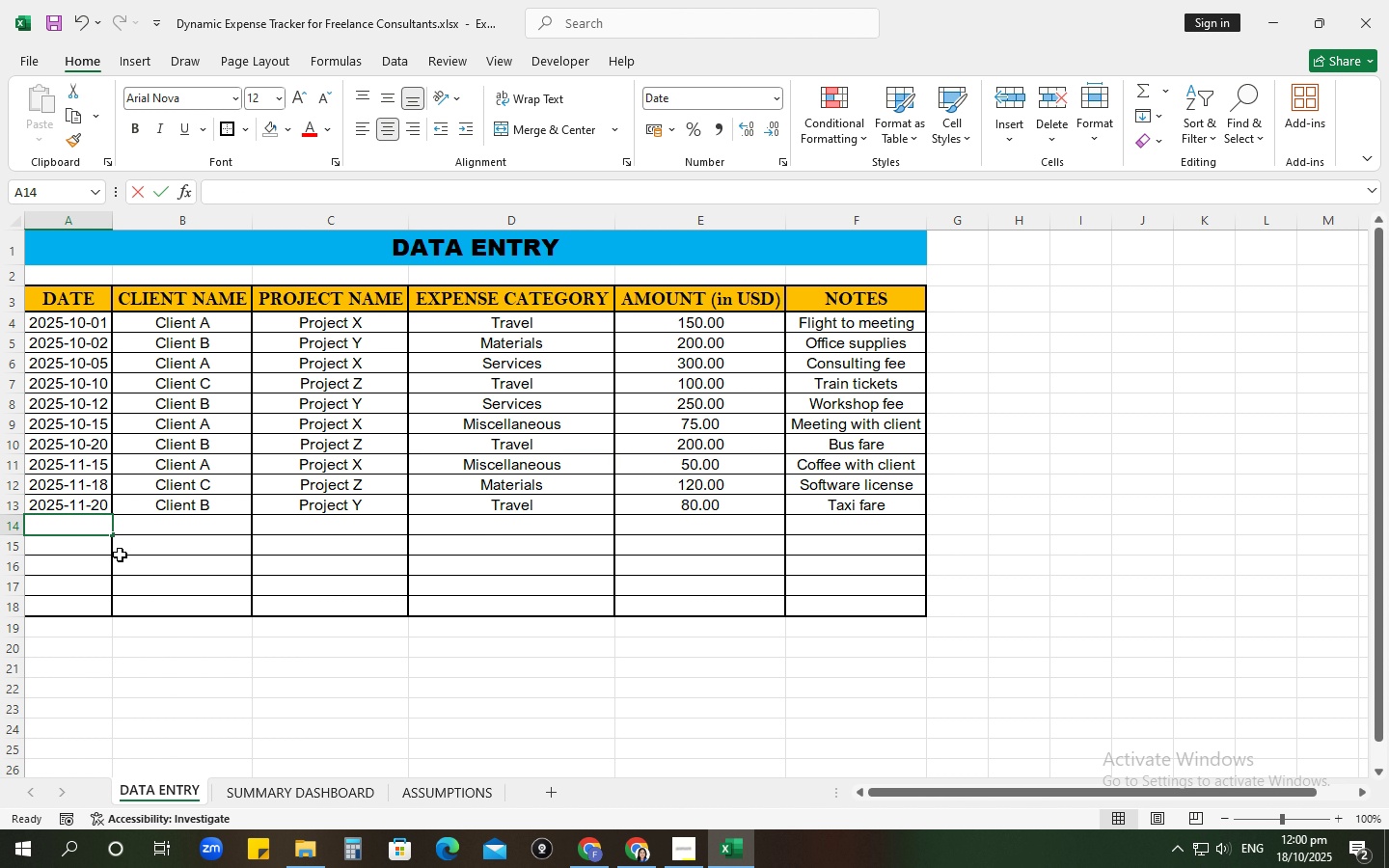 
wait(5.29)
 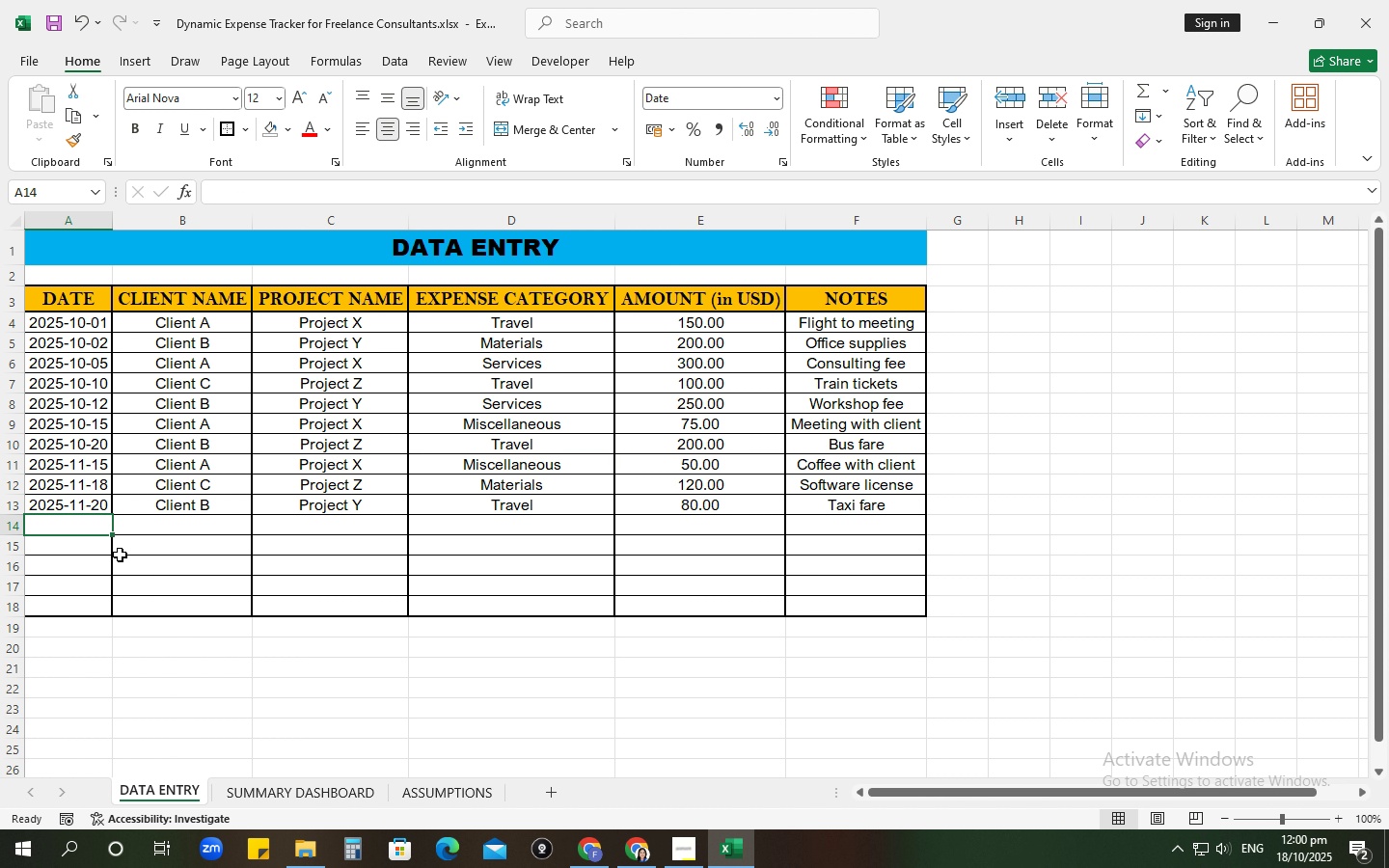 
type(23-11)
key(Tab)
type(Clin)
key(Backspace)
type(ent )
 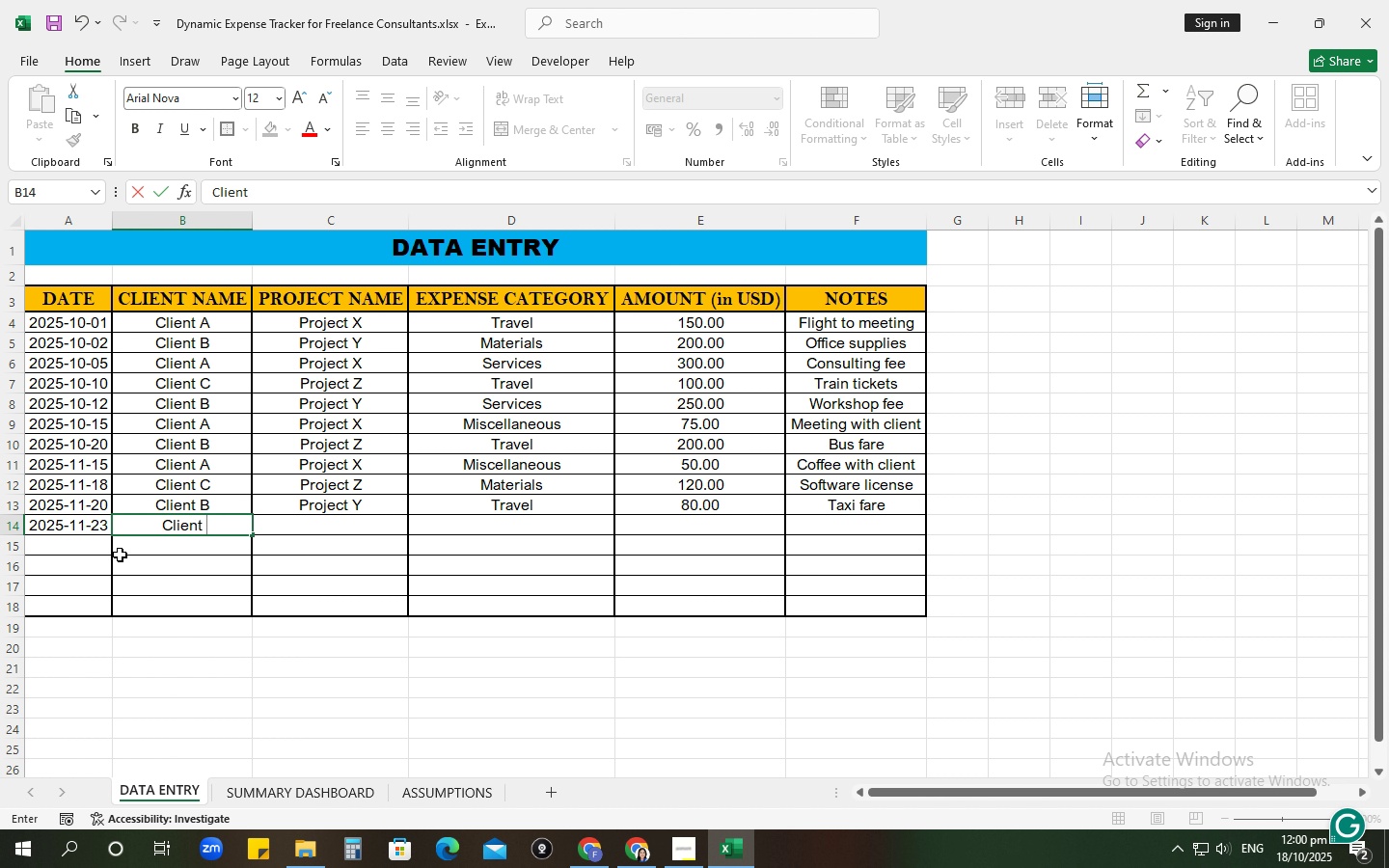 
hold_key(key=ShiftRight, duration=1.51)
 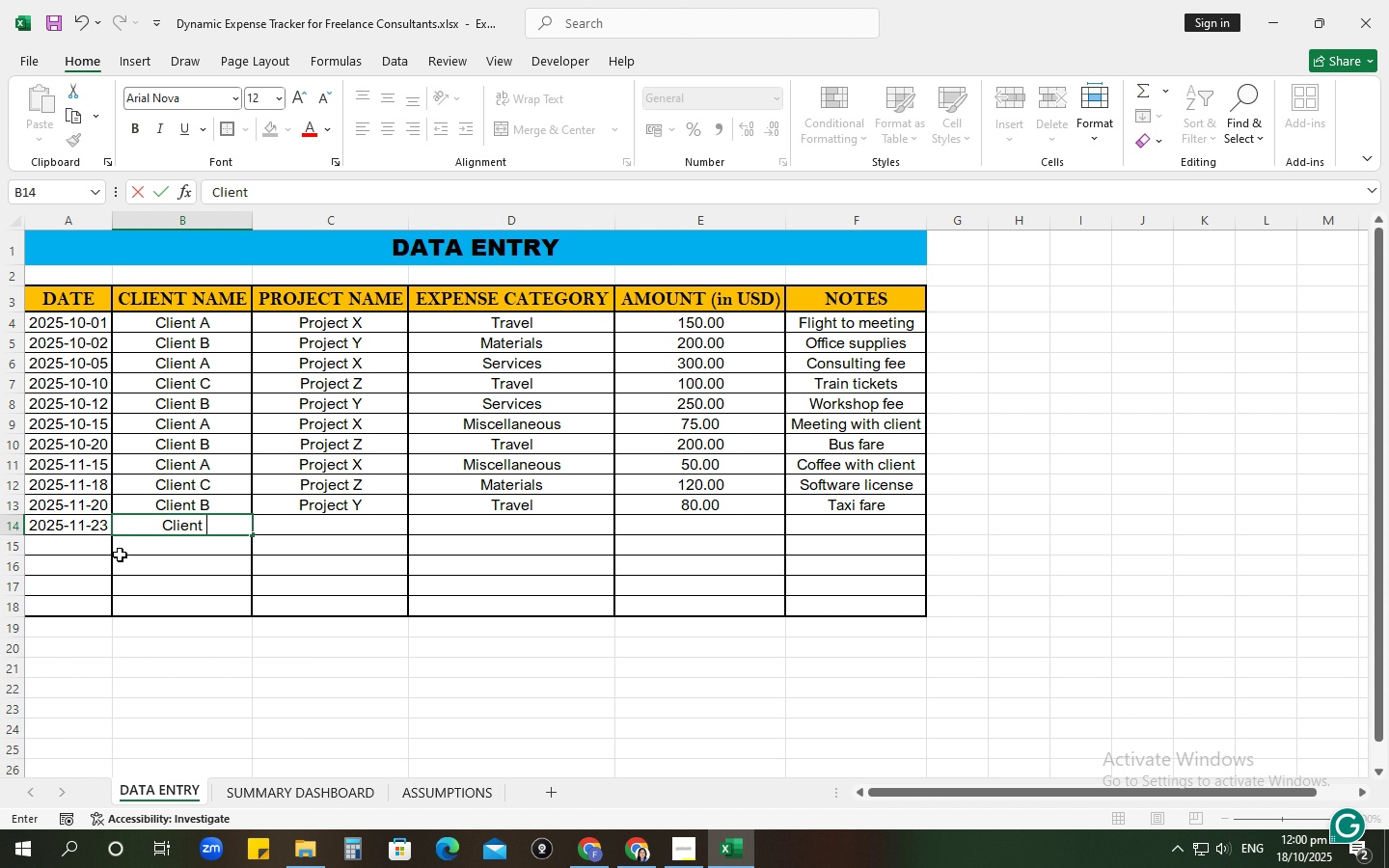 
hold_key(key=ShiftRight, duration=1.52)
 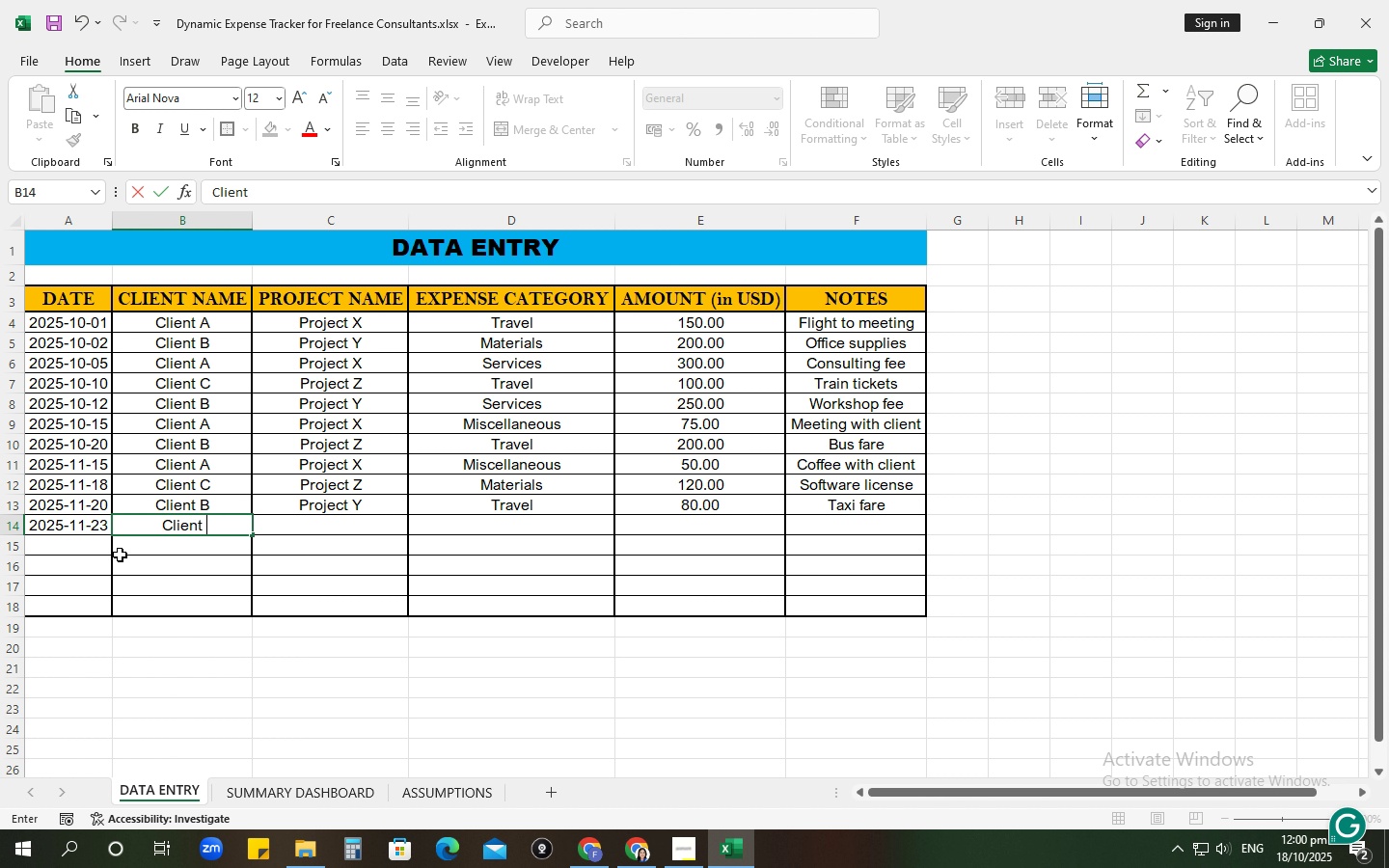 
hold_key(key=ShiftRight, duration=1.51)
 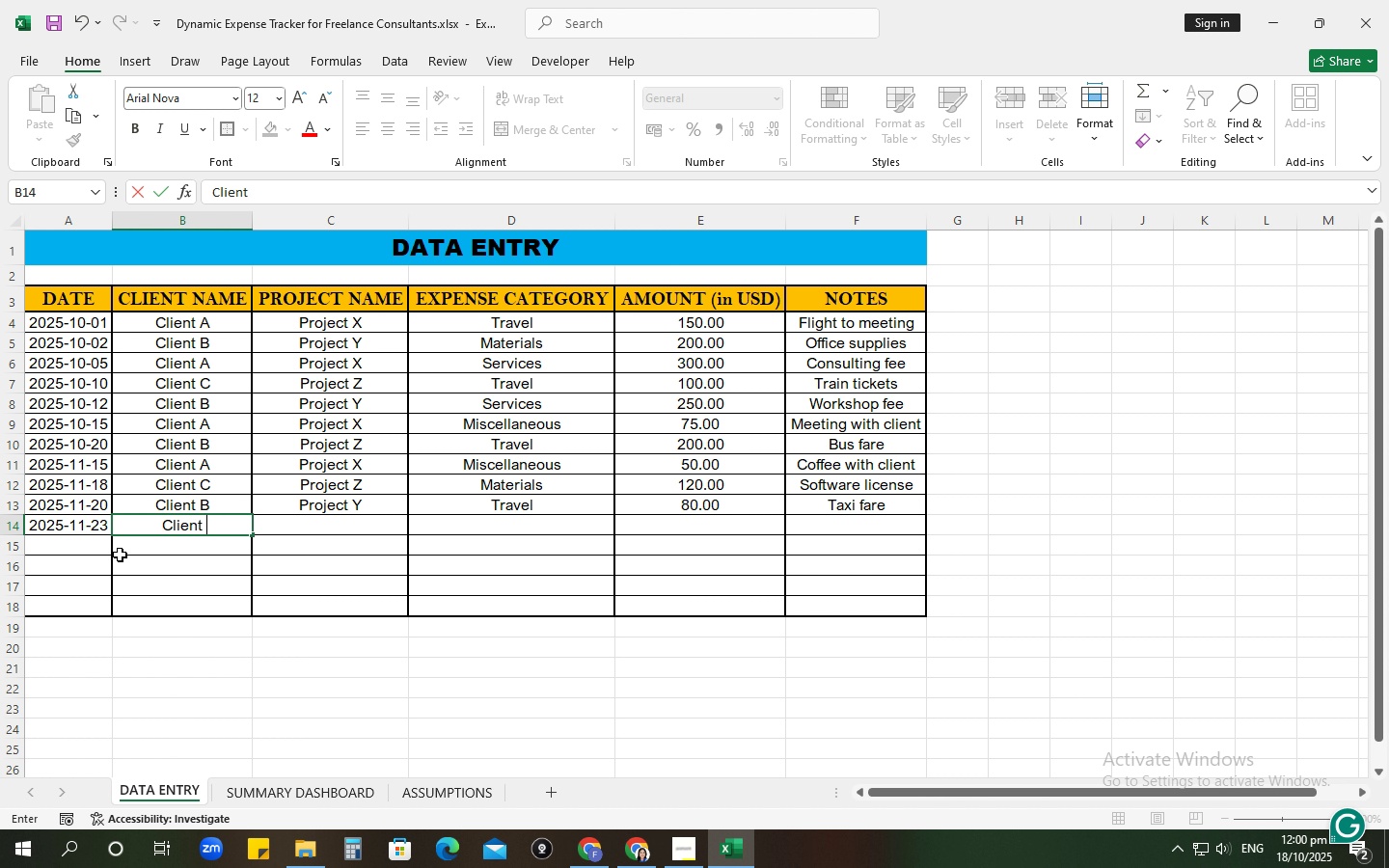 
type(B)
key(Tab)
type(Proec)
key(Backspace)
key(Backspace)
type(ject Y)
key(Tab)
type(Travel)
key(Tab)
type(150)
key(Tab)
type(Flight to)
 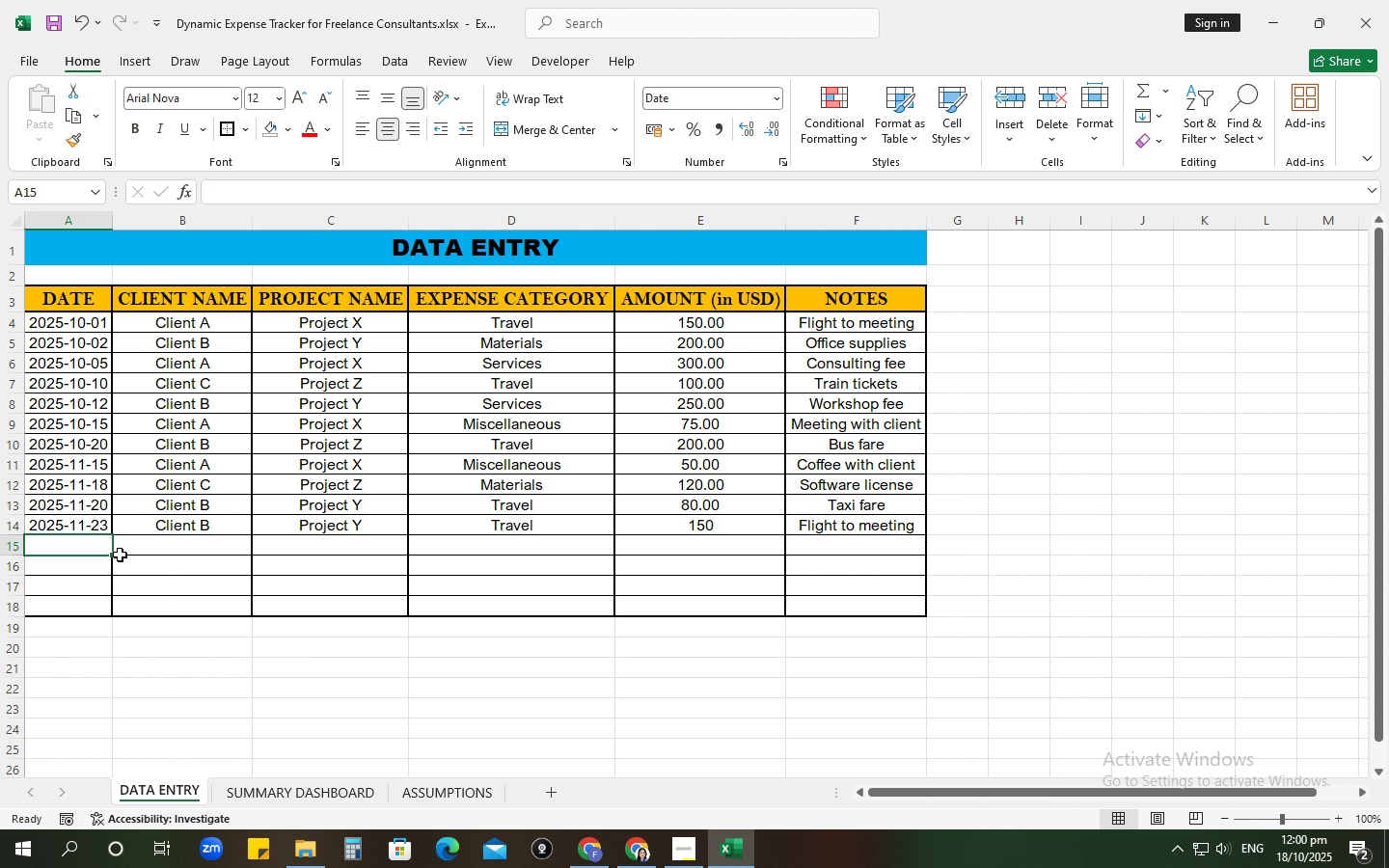 
 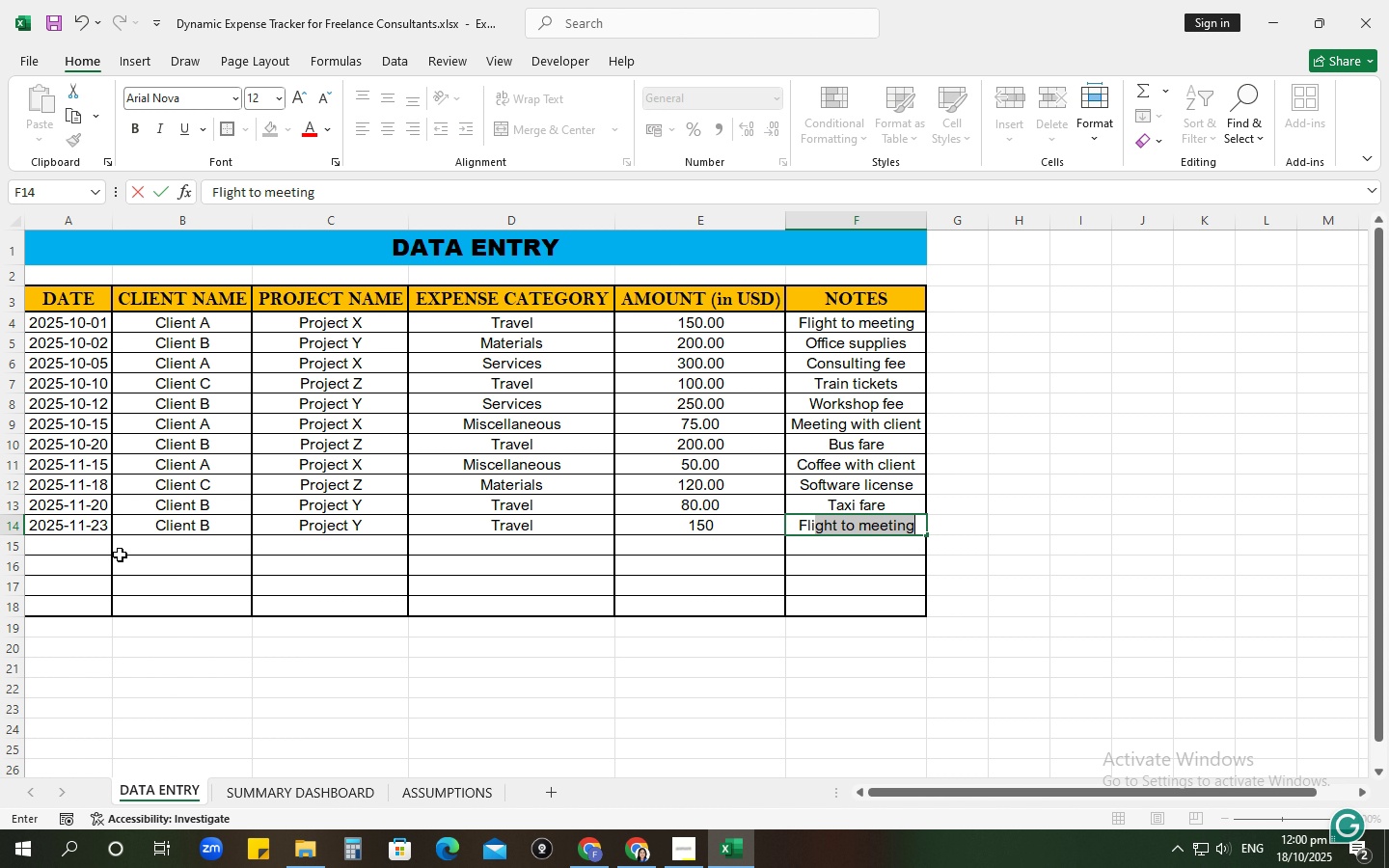 
key(Enter)
 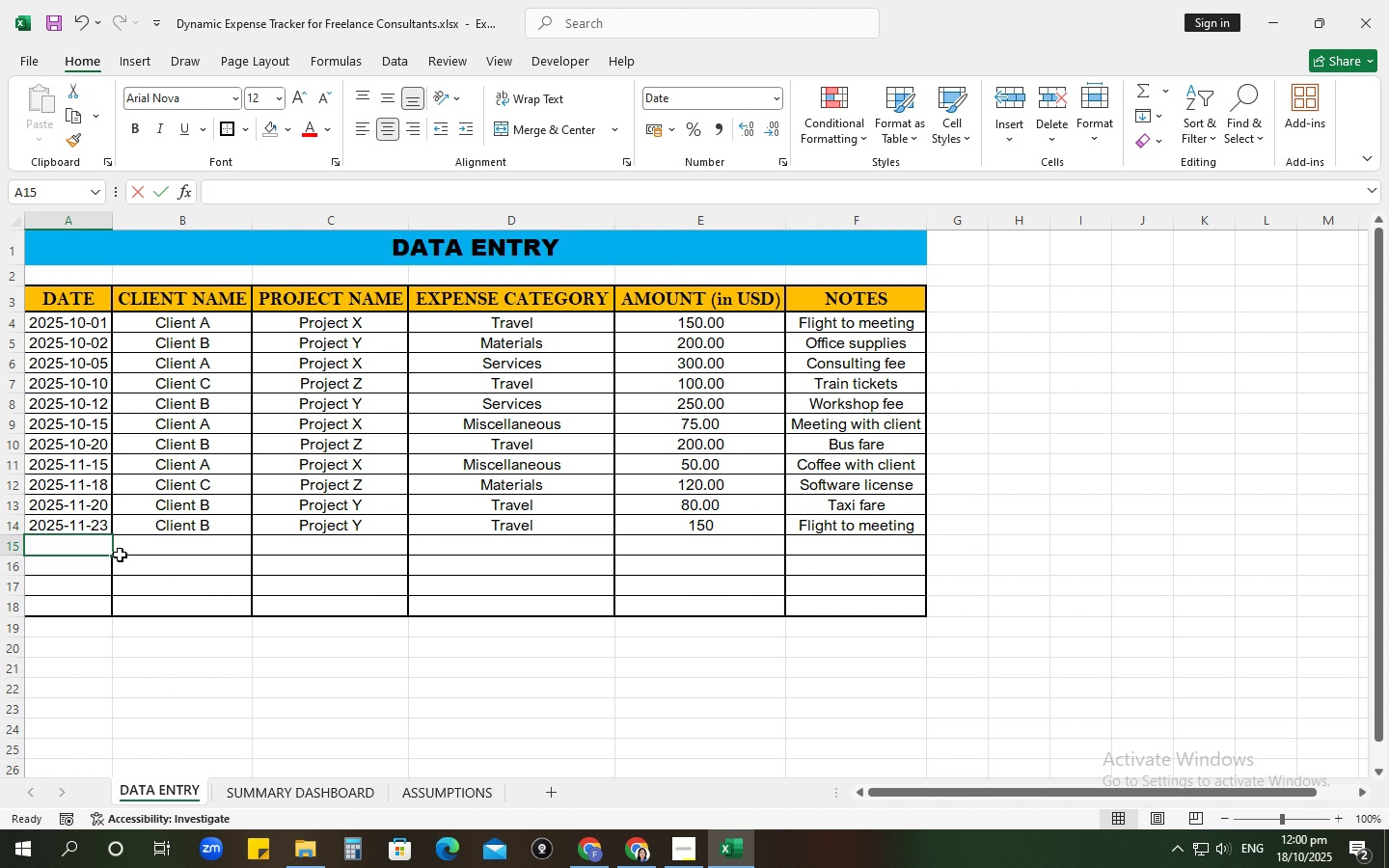 
type(25-11)
key(Tab)
type(Client C)
key(Tab)
type(Project Z)
key(Tab)
type(Materials)
key(Tab)
type(220)
key(Tab)
type(Office supplies)
 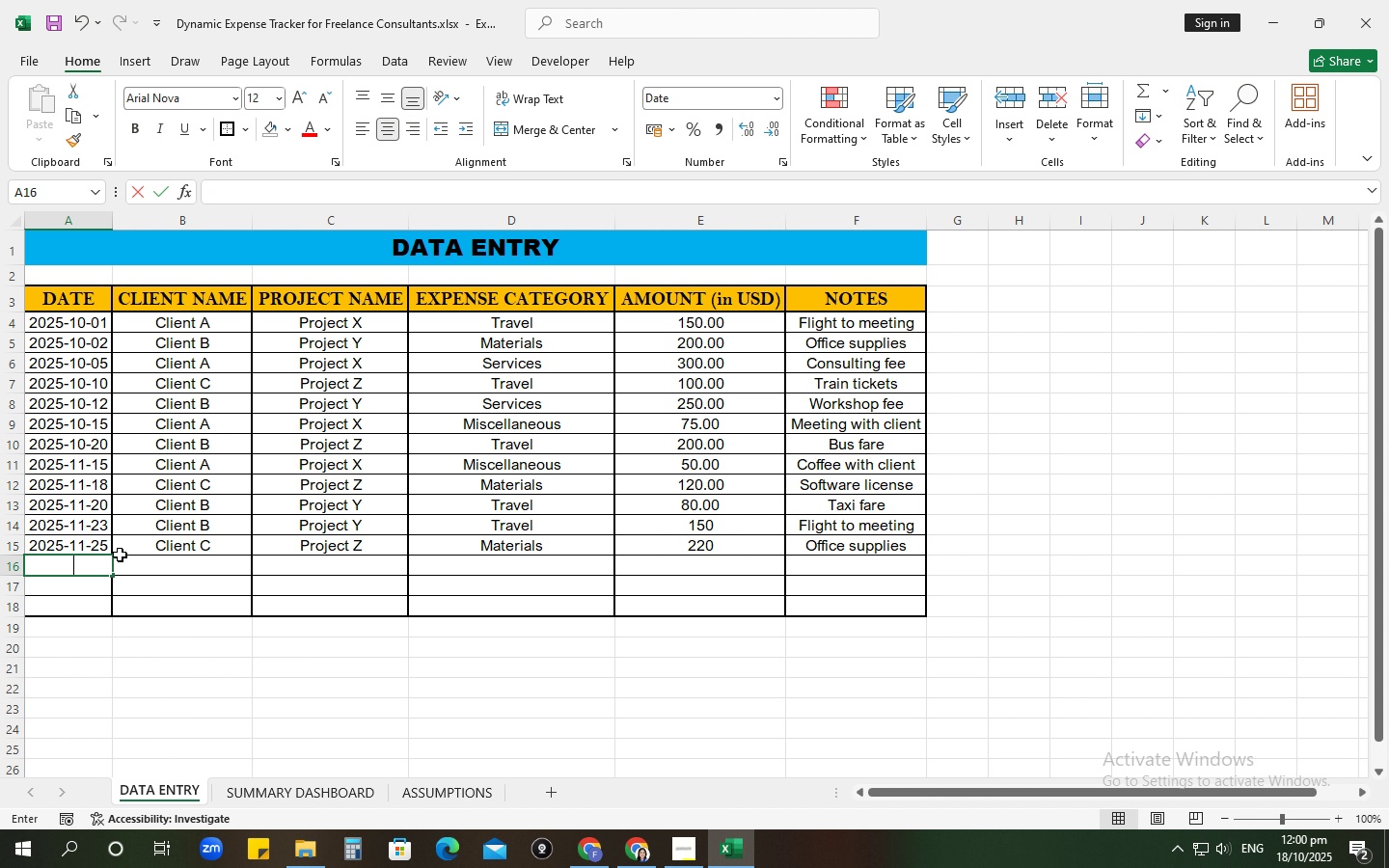 
 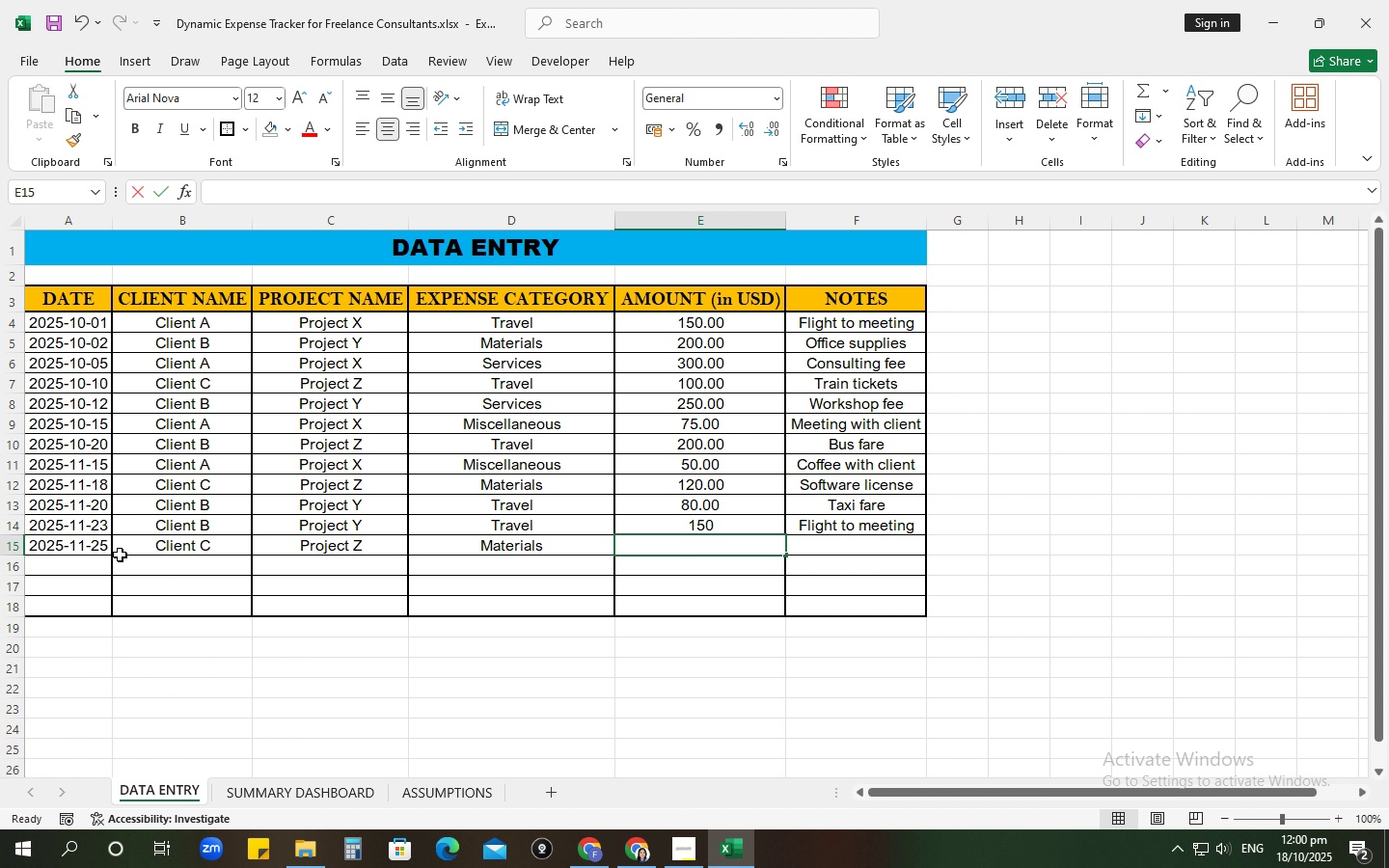 
key(Enter)
 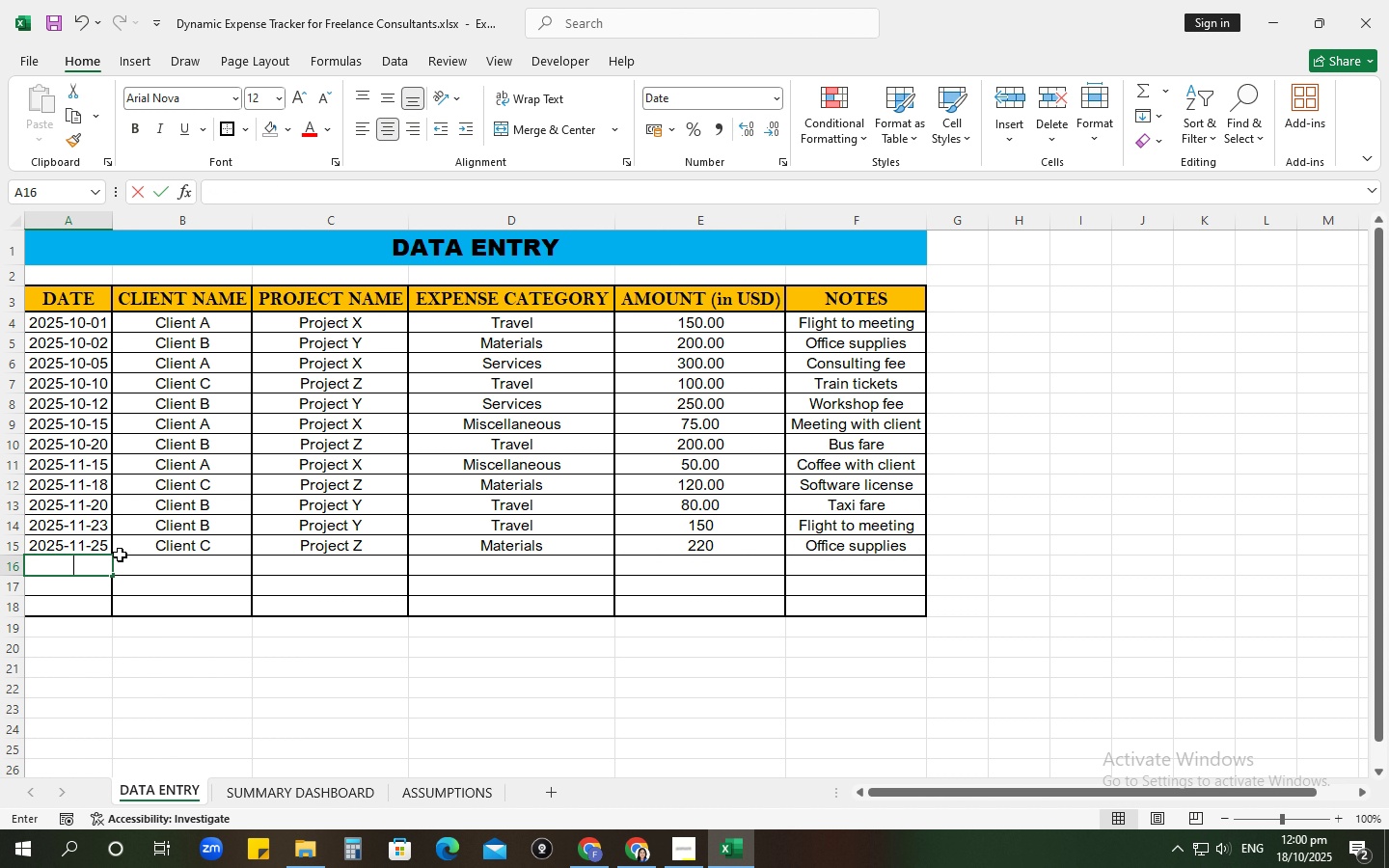 
type(27-11)
key(Tab)
type(Client C)
key(Tab)
type(Project Z)
key(Tab)
type(Mo)
key(Backspace)
type(iscellaneous)
key(Tab)
type(54)
key(Tab)
type(Coffee with client)
 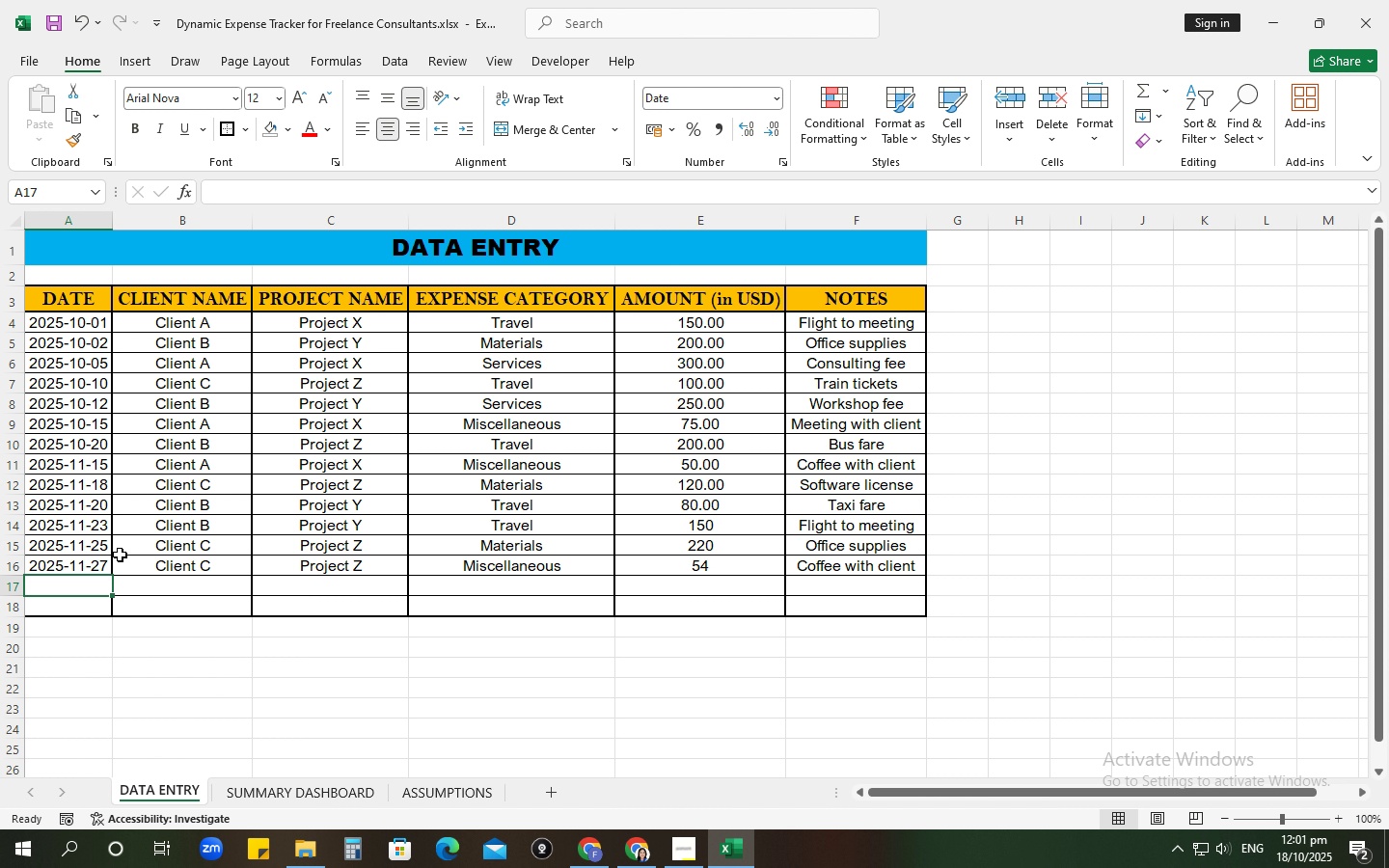 
 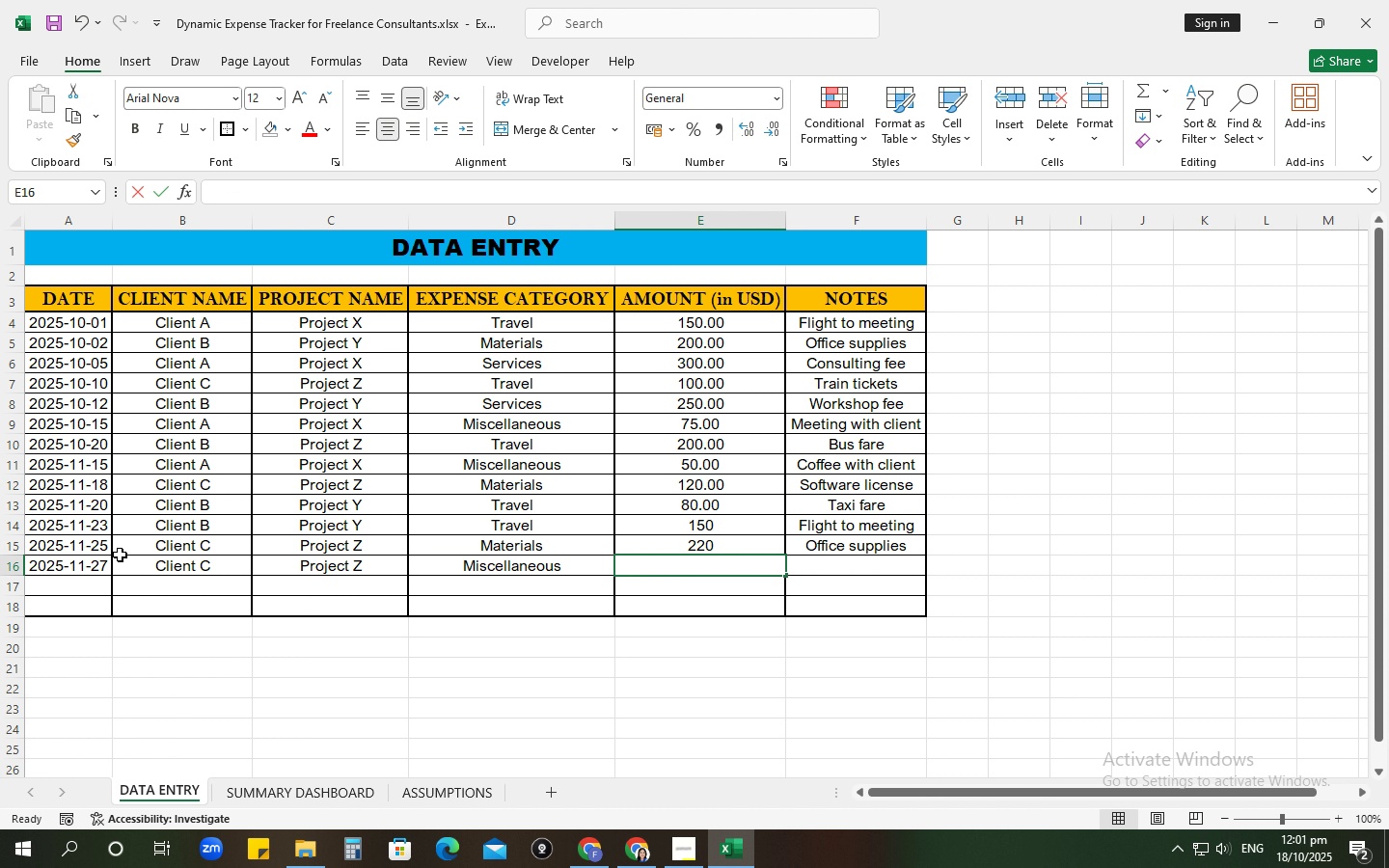 
key(Enter)
 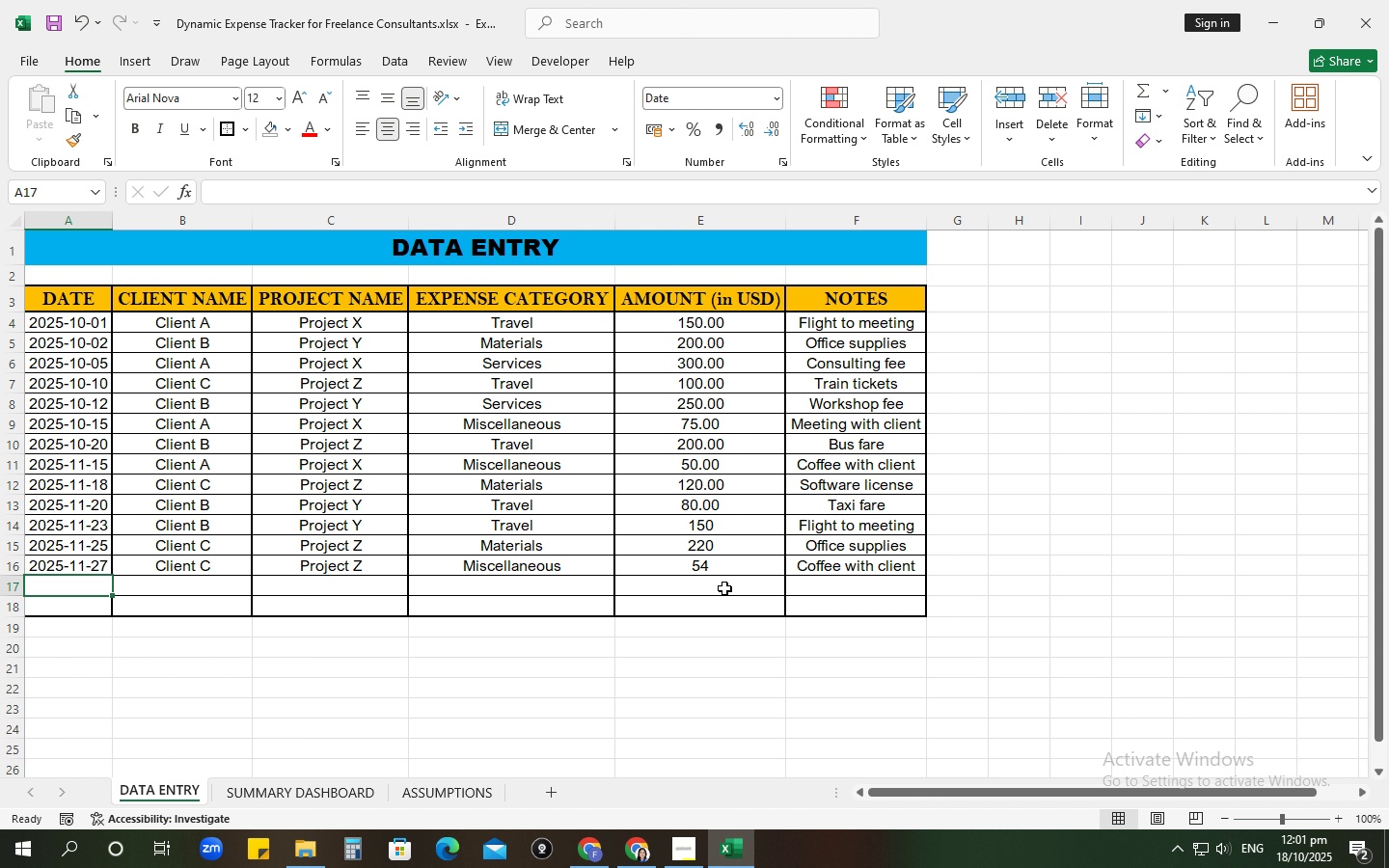 
left_click([722, 563])
 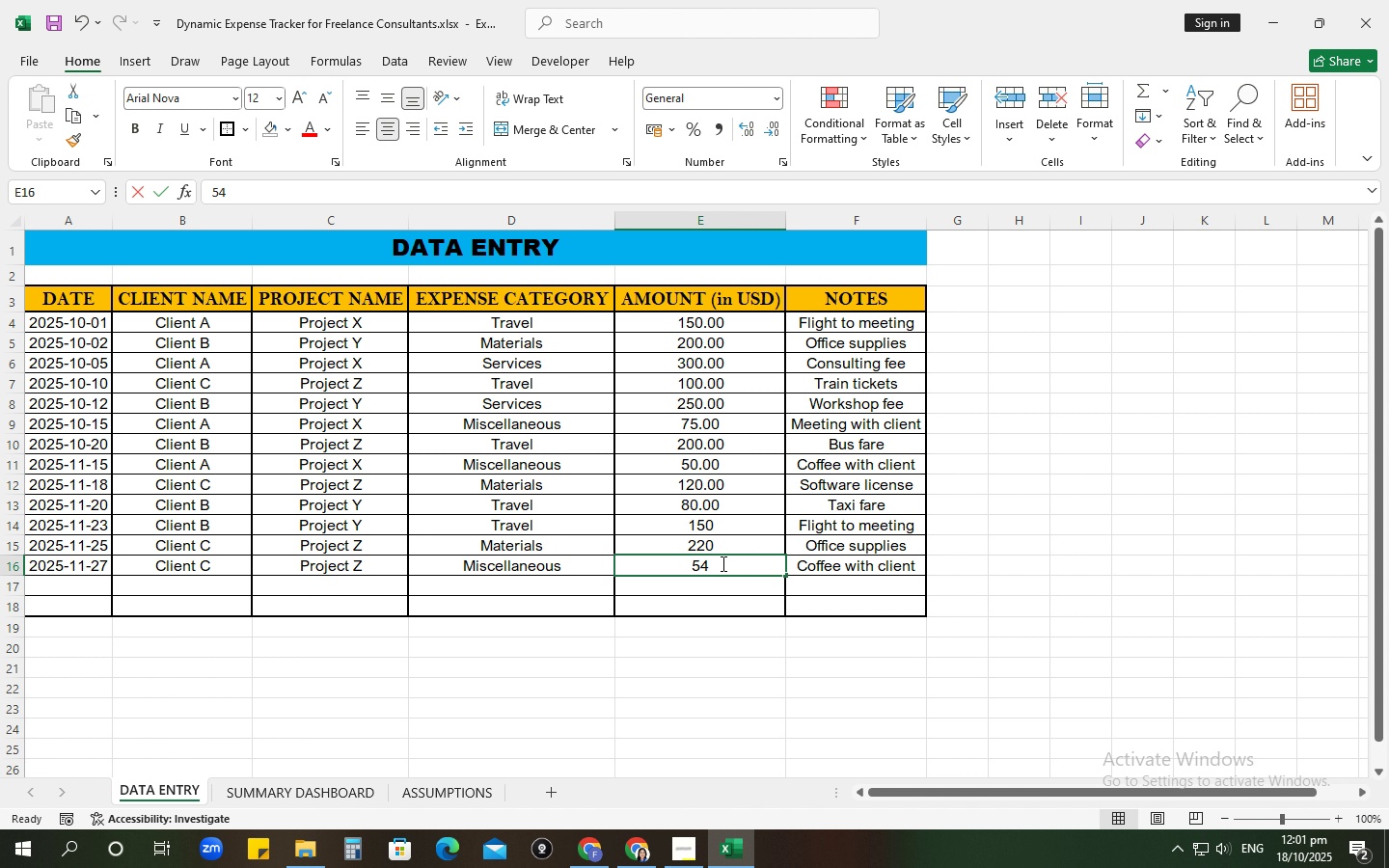 
key(Numpad1)
 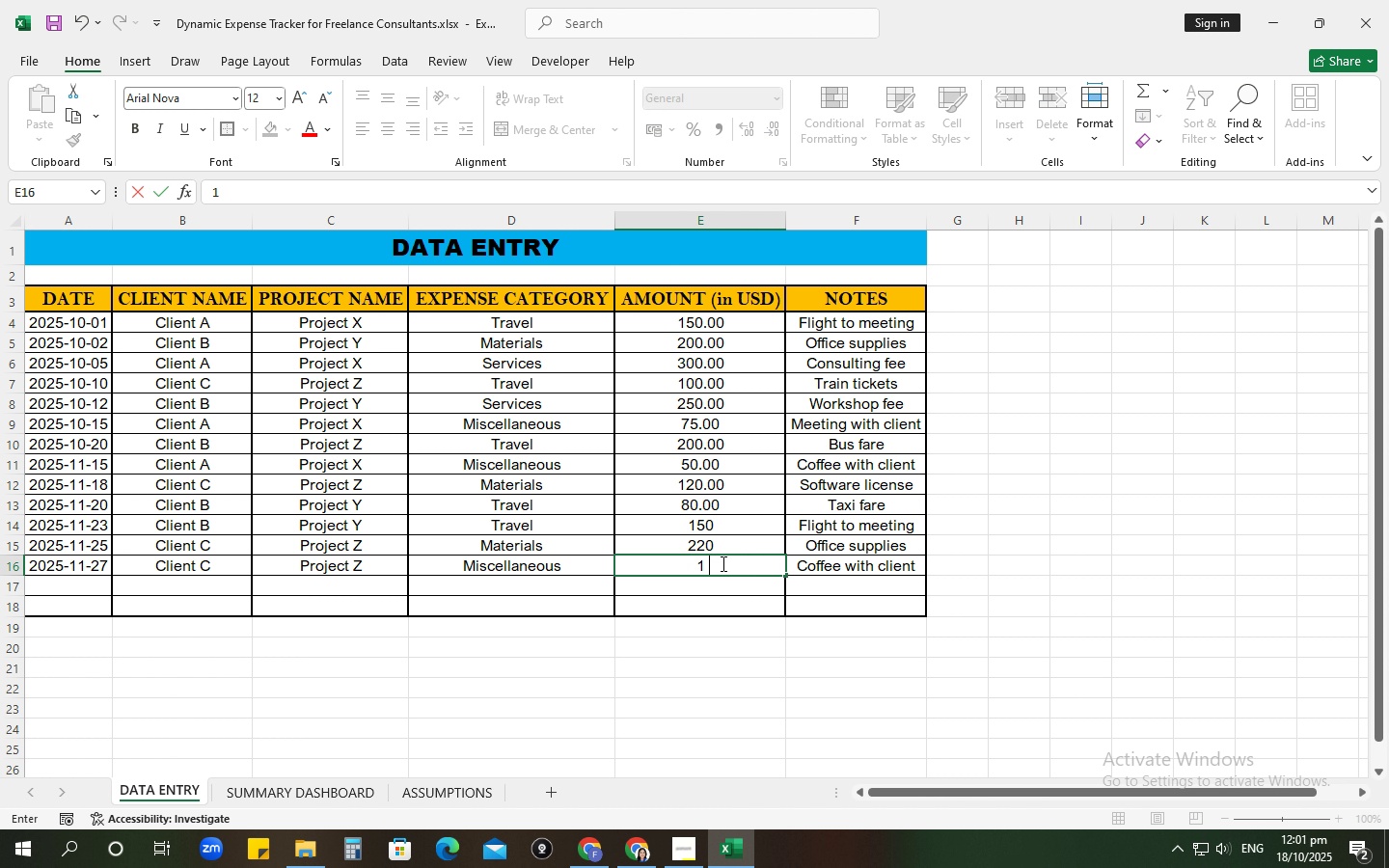 
key(Numpad0)
 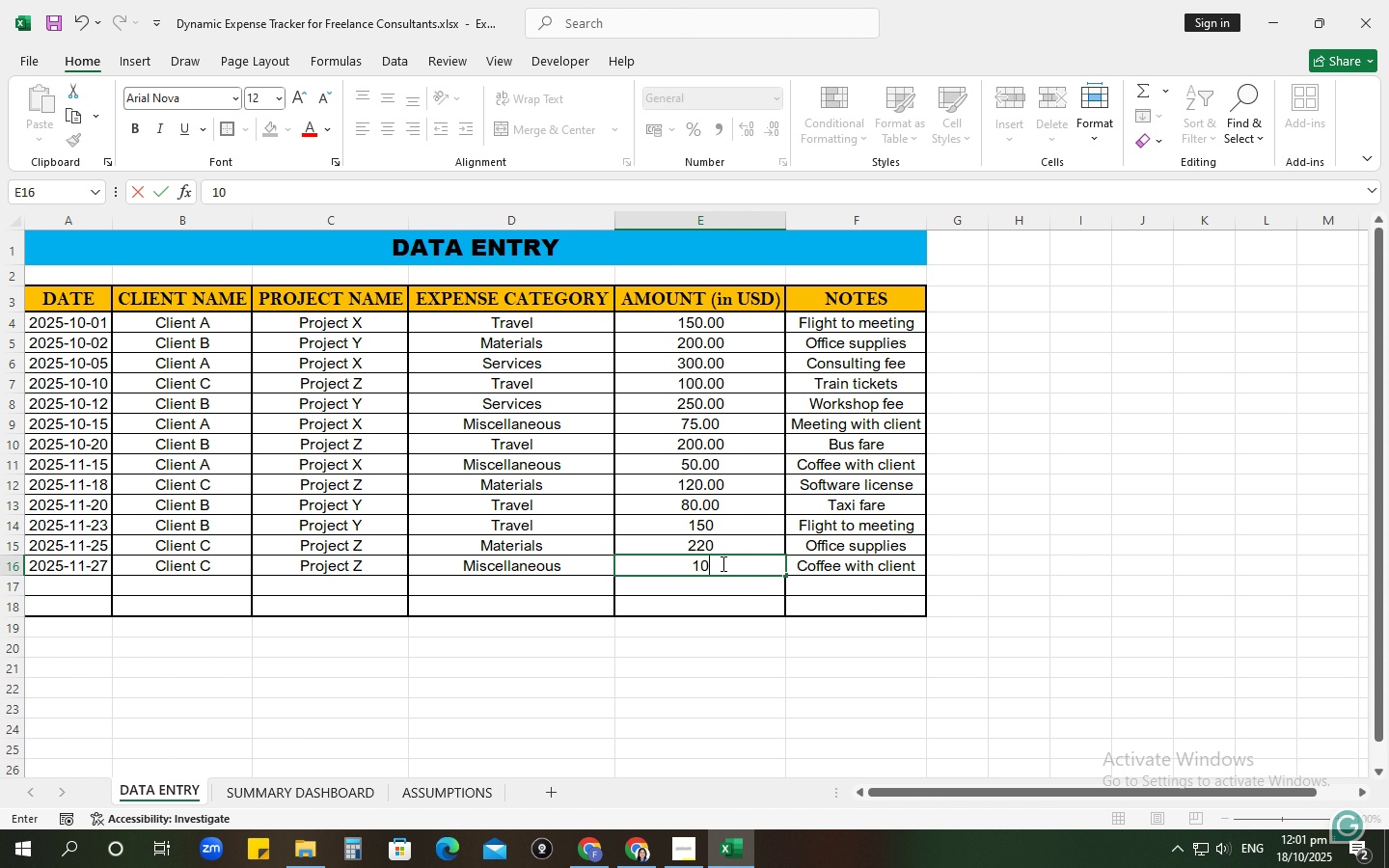 
key(Numpad0)
 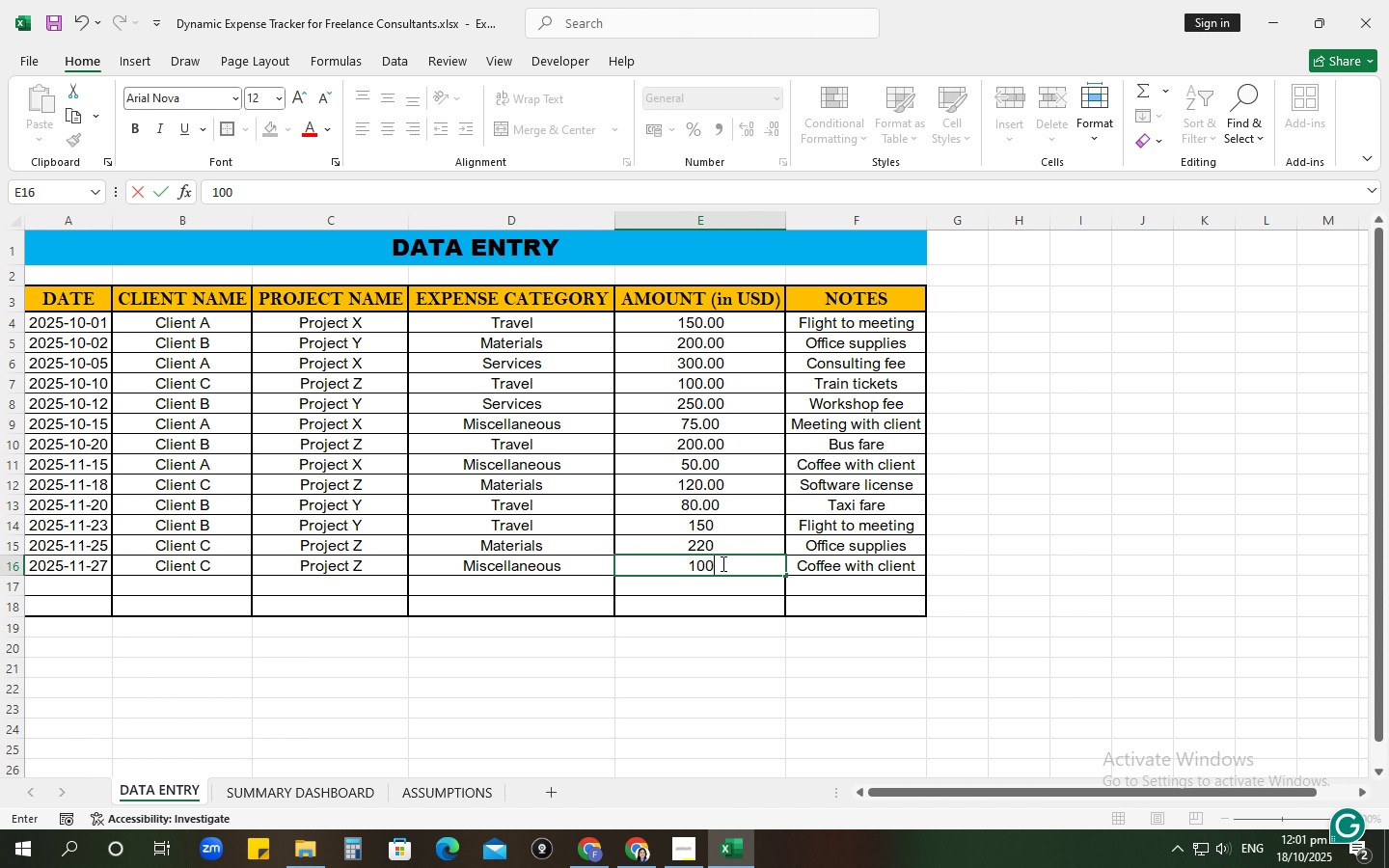 
key(NumpadEnter)
 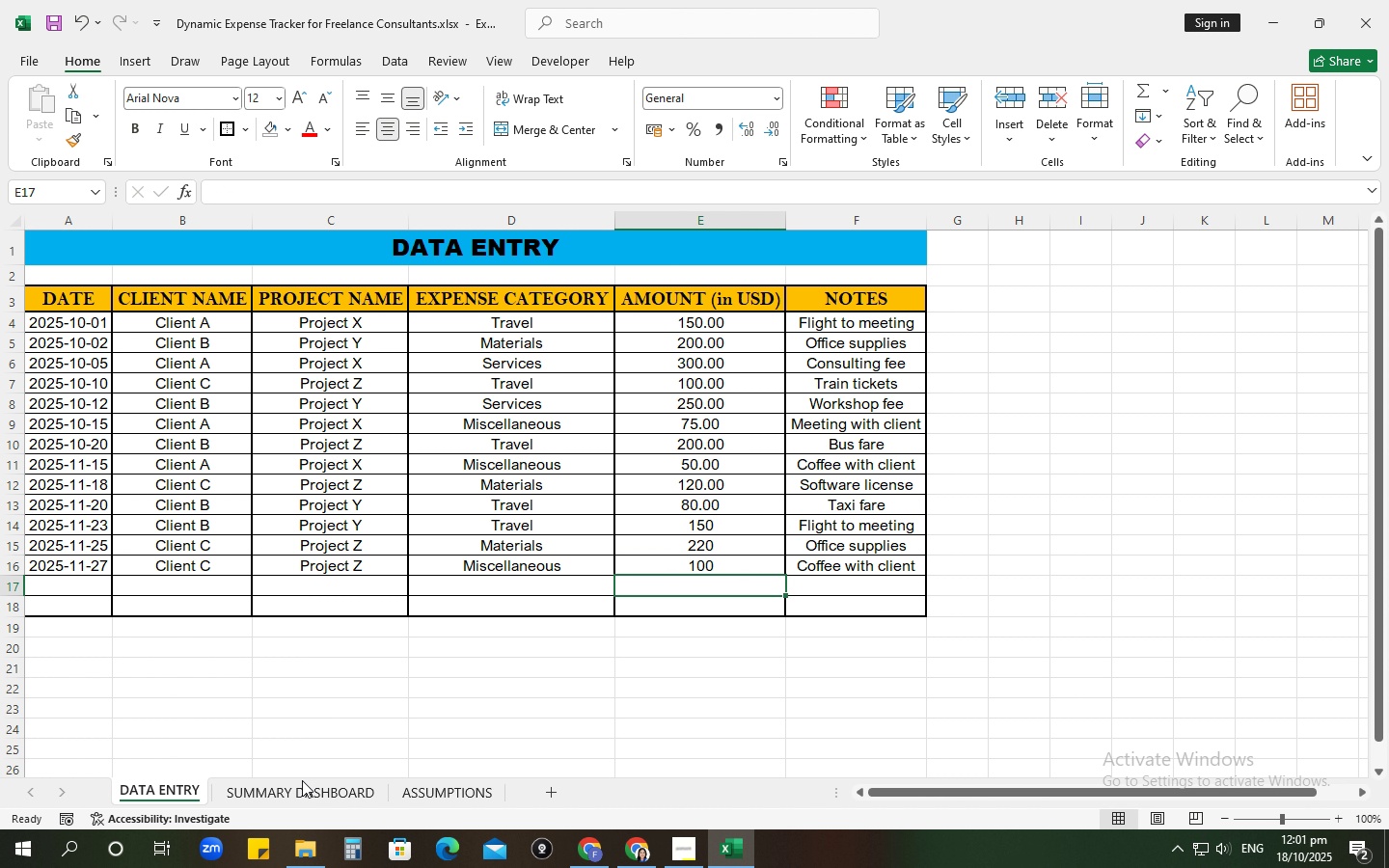 
left_click([300, 782])
 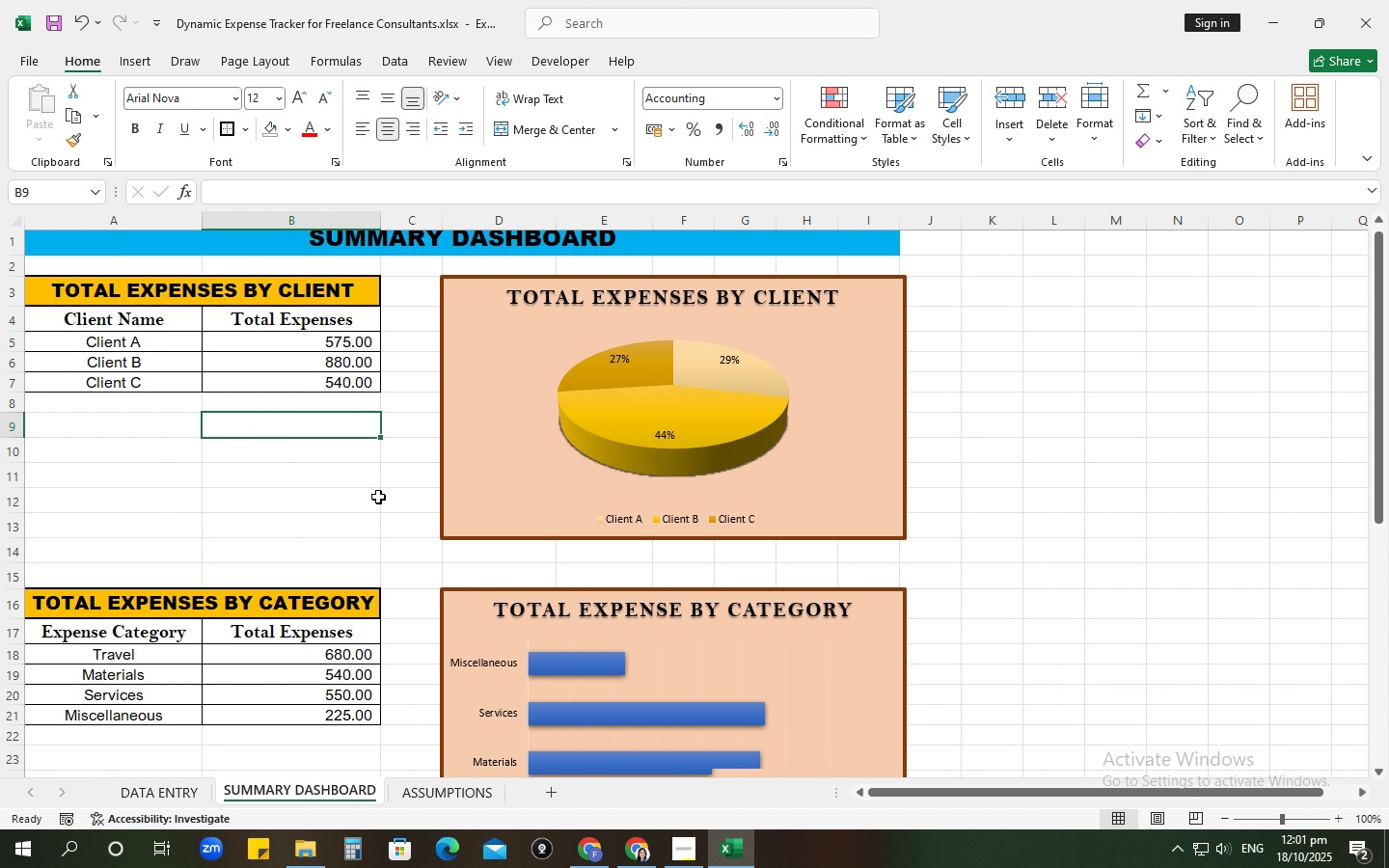 
scroll: coordinate [378, 497], scroll_direction: down, amount: 6.0
 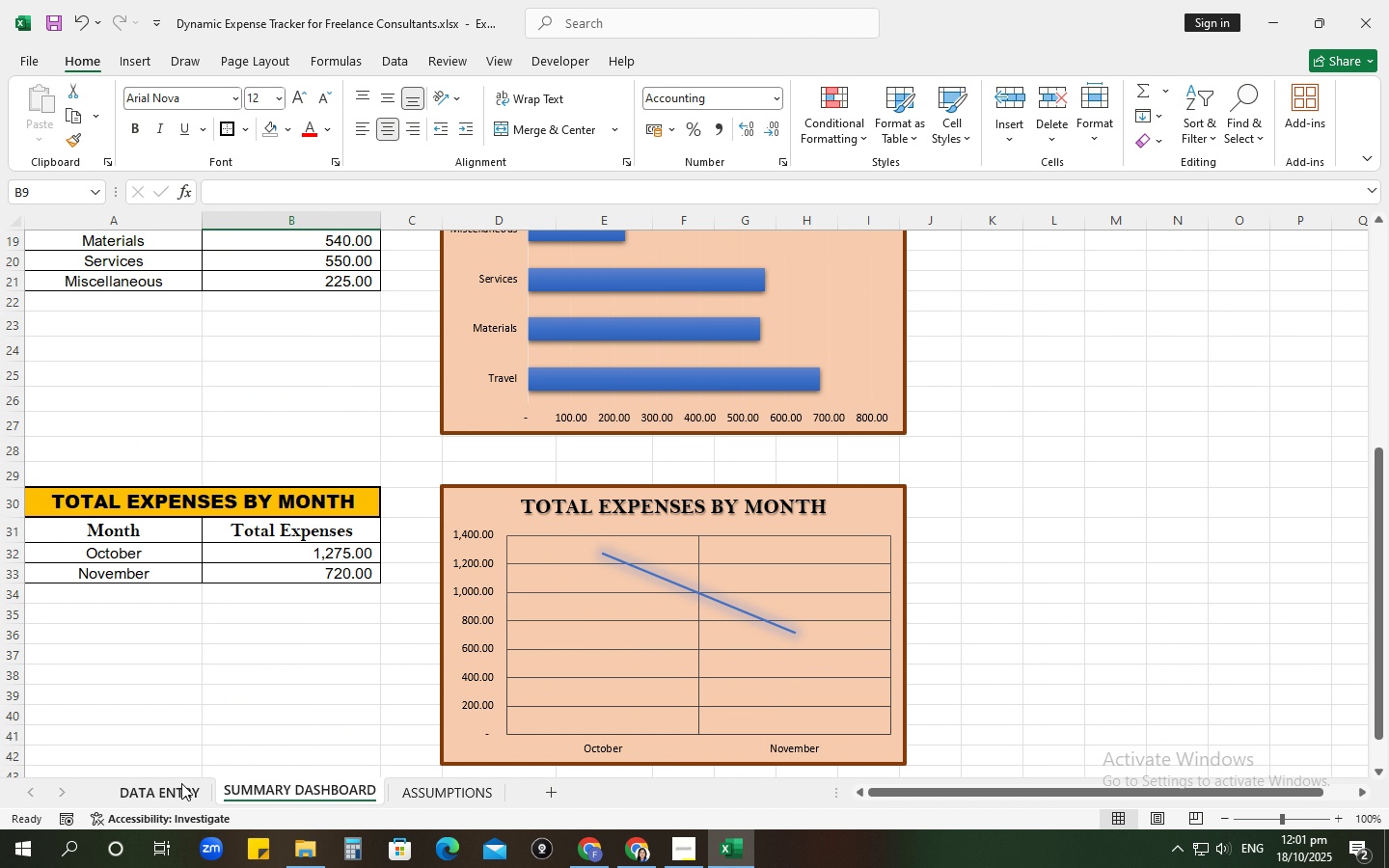 
left_click([181, 783])
 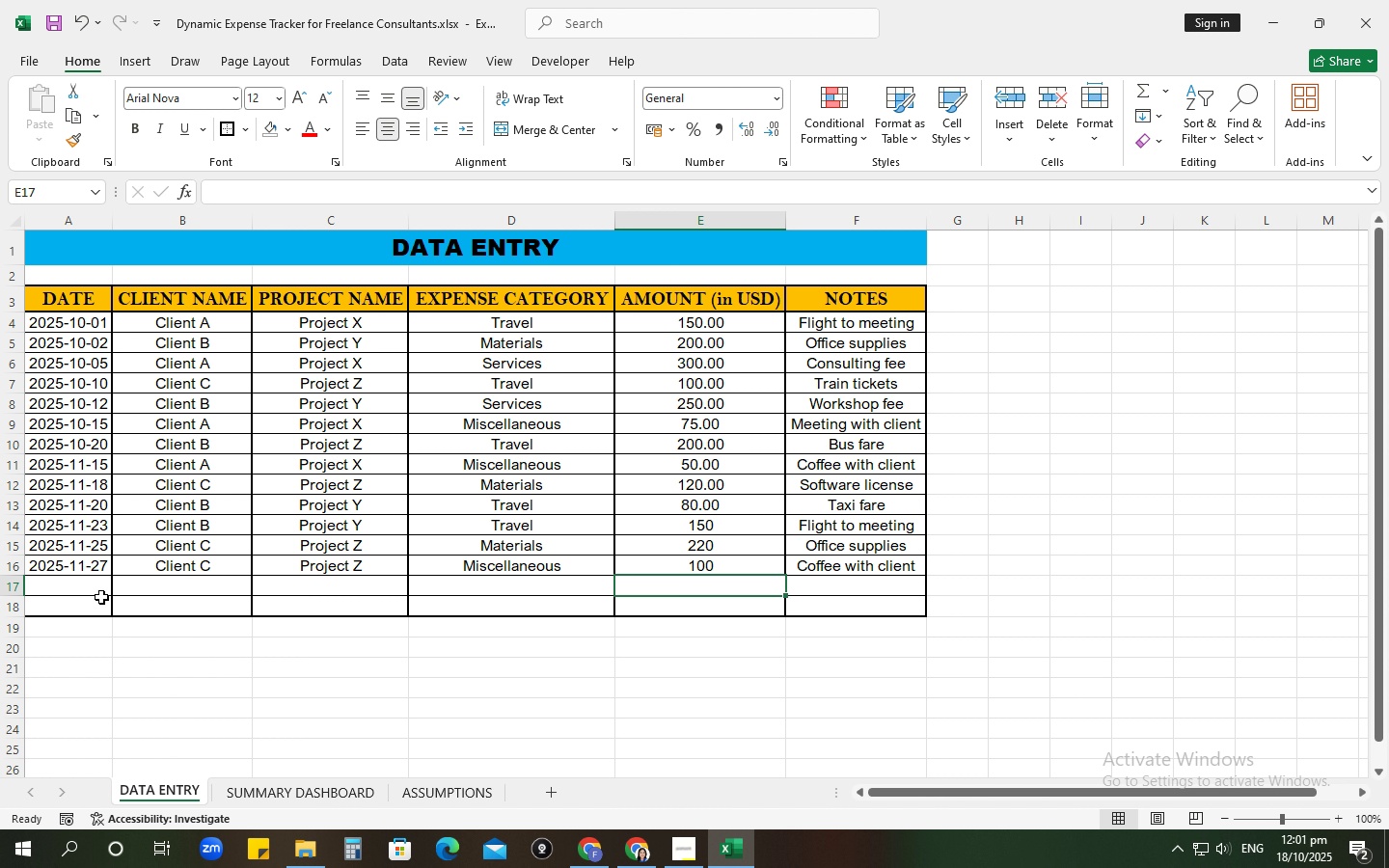 
left_click([92, 588])